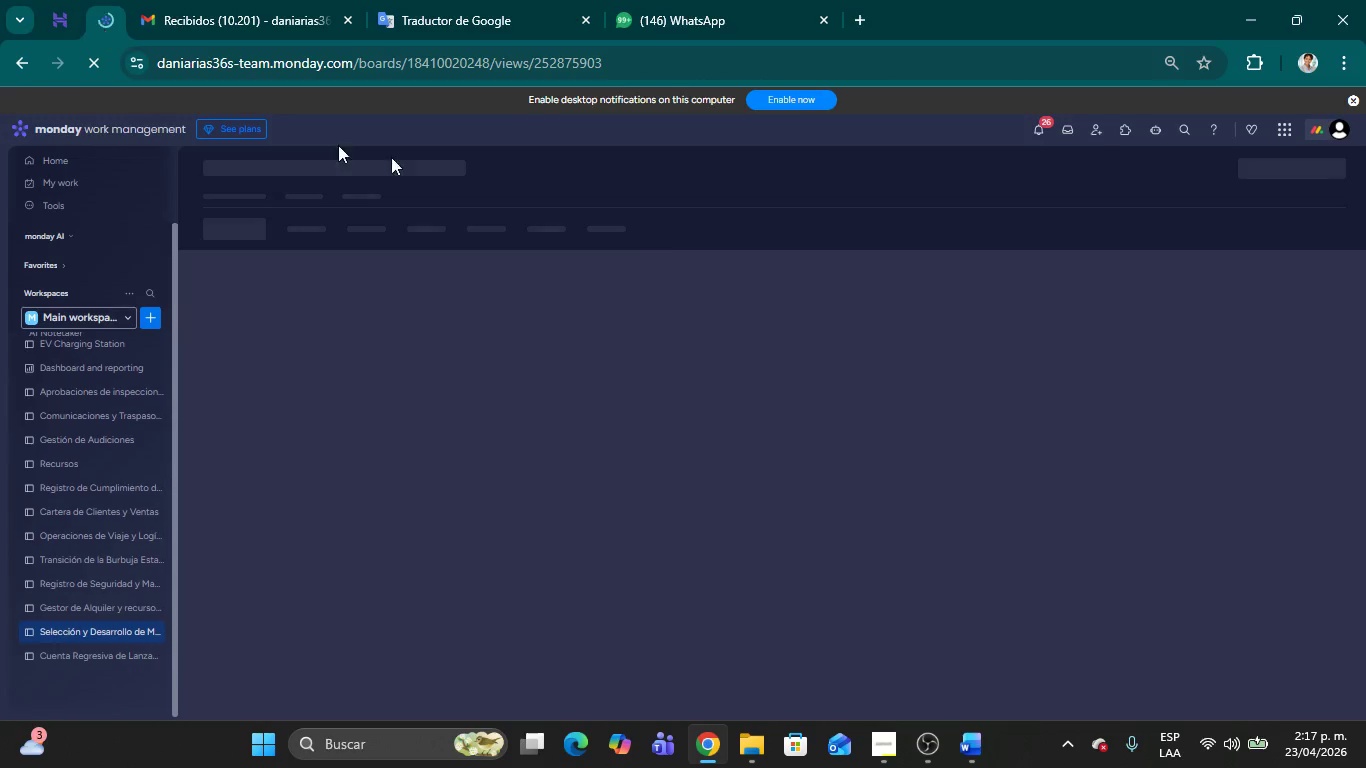 
left_click_drag(start_coordinate=[1188, 300], to_coordinate=[286, 406])
 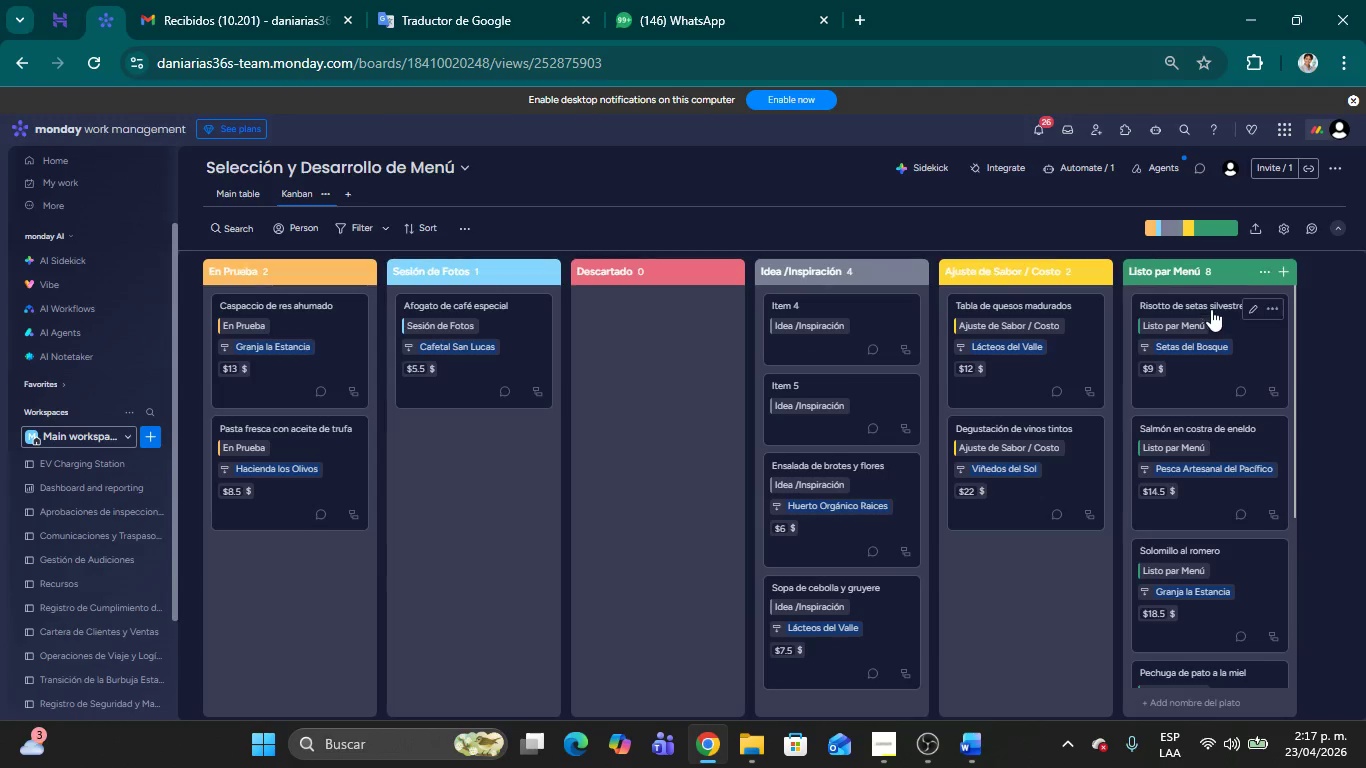 
left_click_drag(start_coordinate=[1211, 305], to_coordinate=[311, 571])
 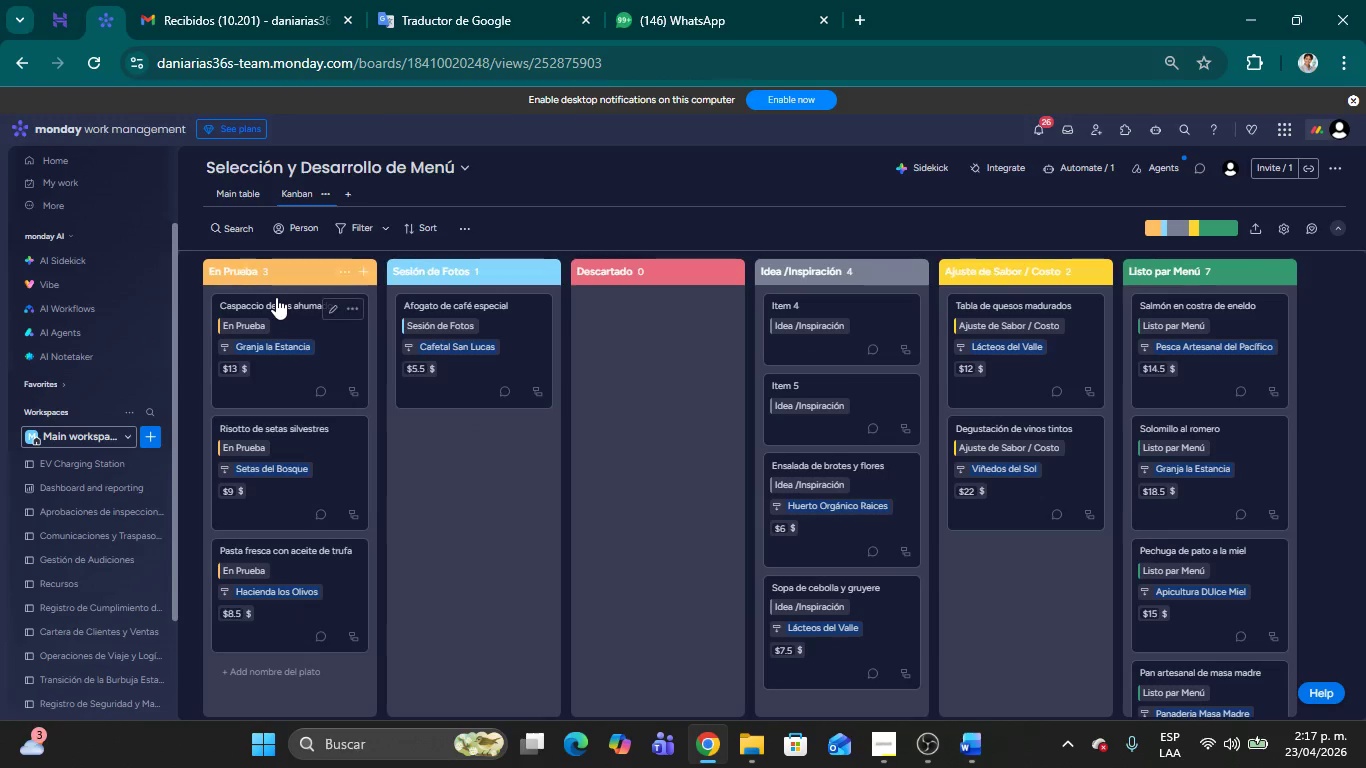 
left_click_drag(start_coordinate=[276, 297], to_coordinate=[1155, 306])
 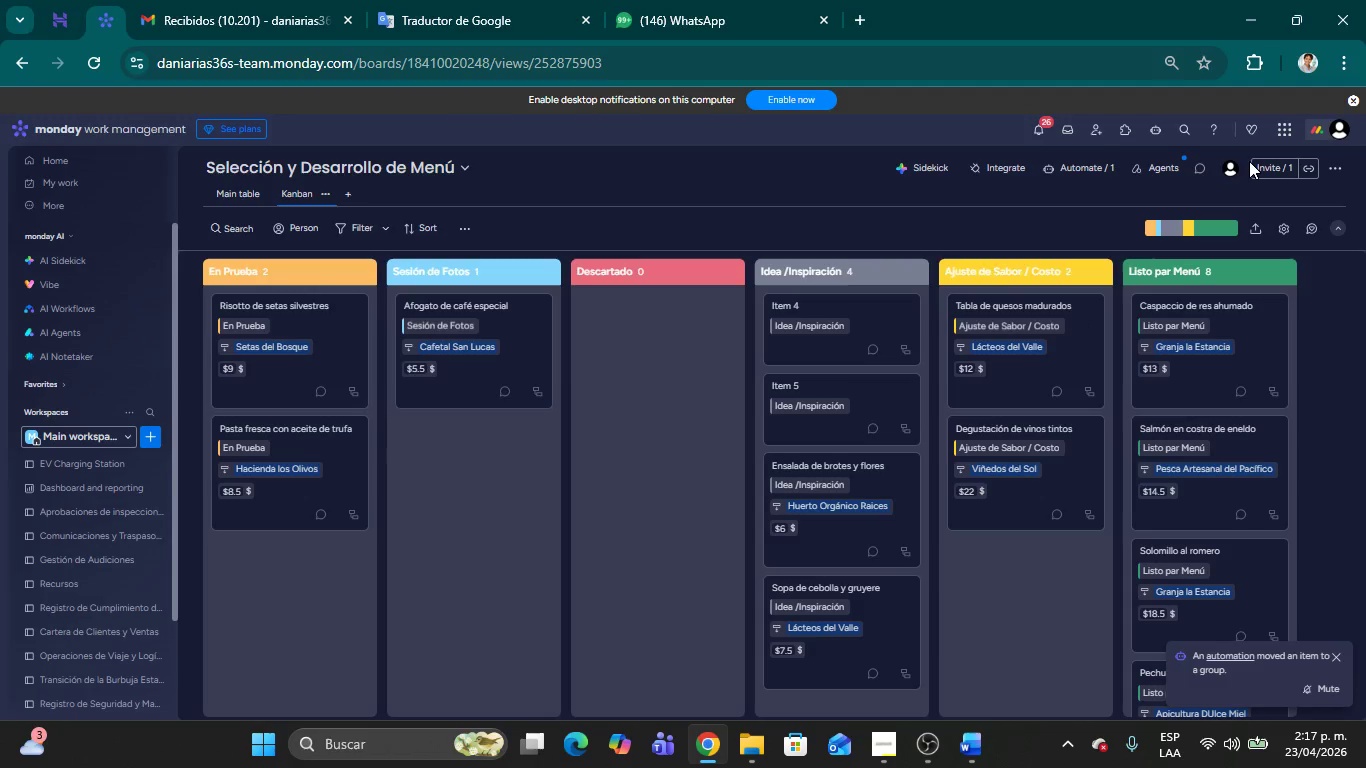 
wait(26.64)
 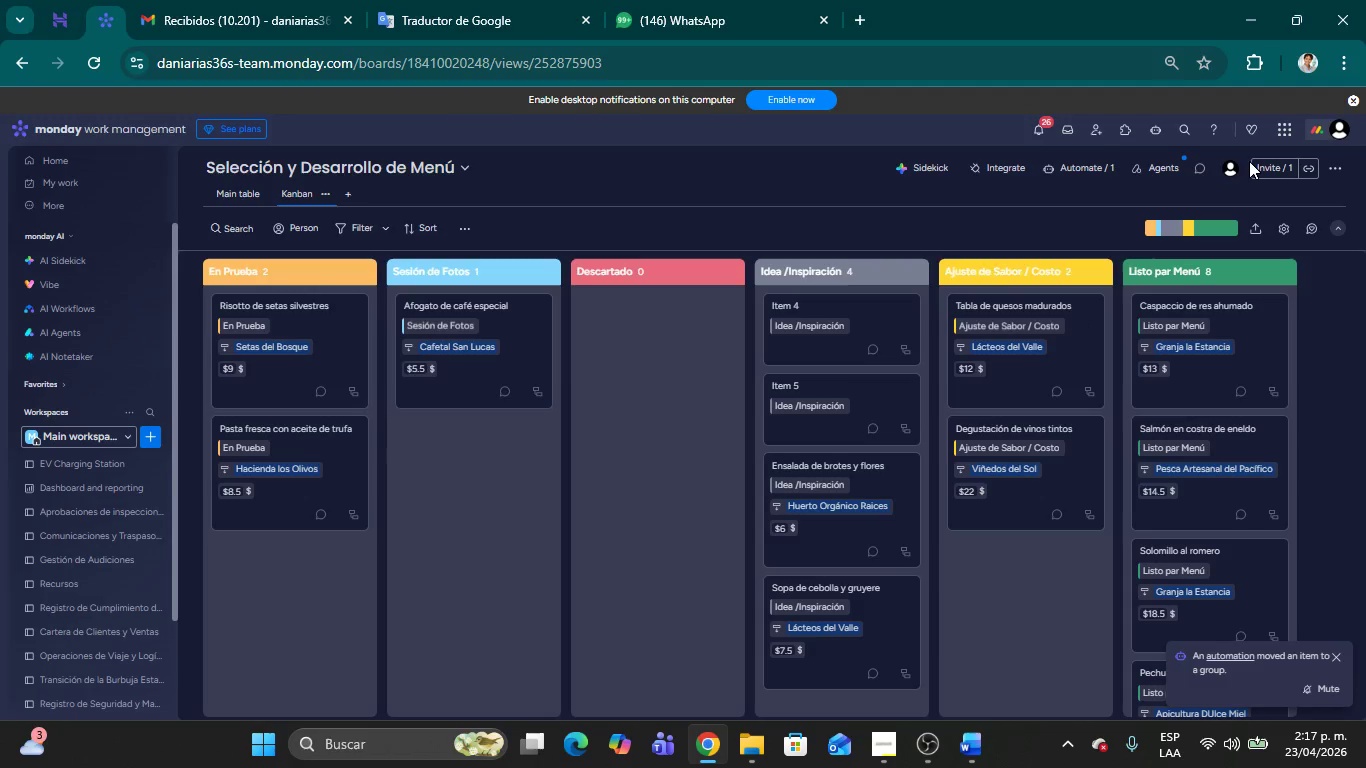 
double_click([1070, 157])
 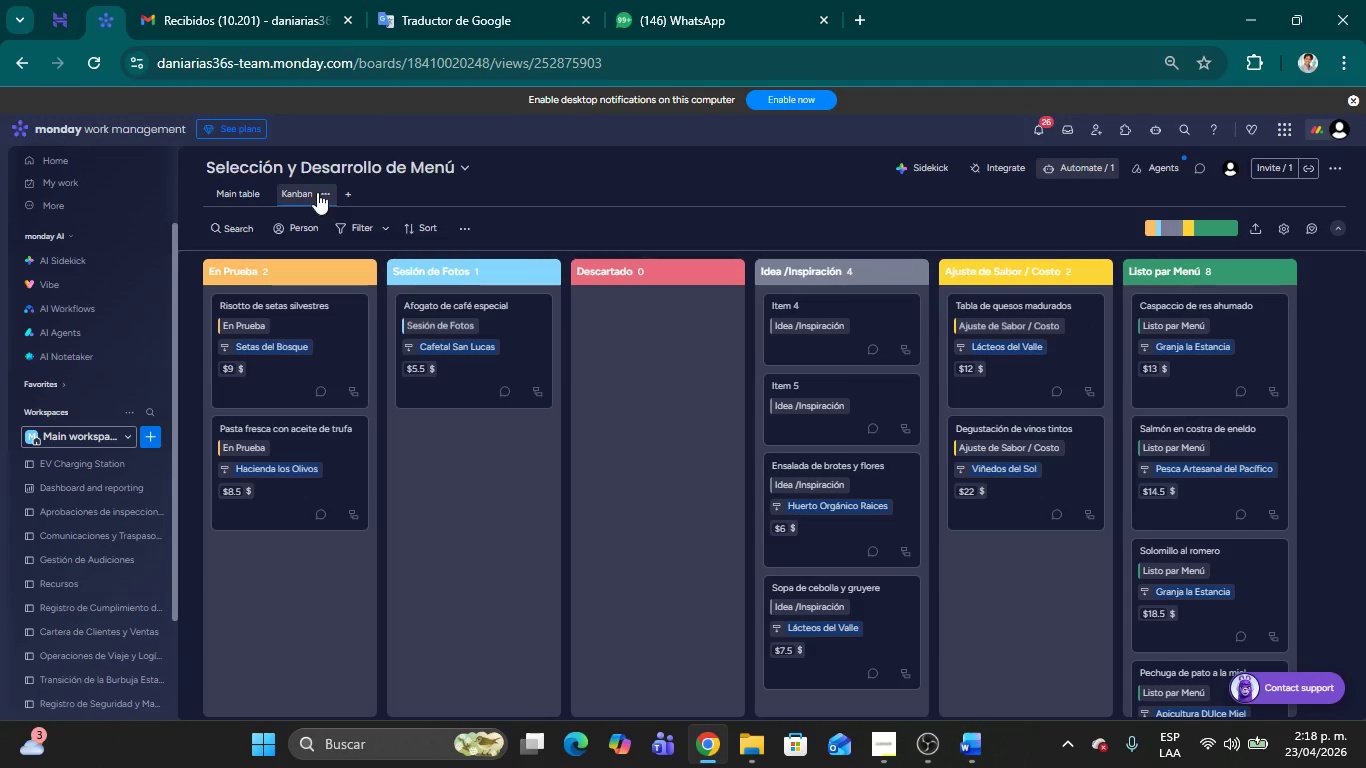 
left_click([242, 0])
 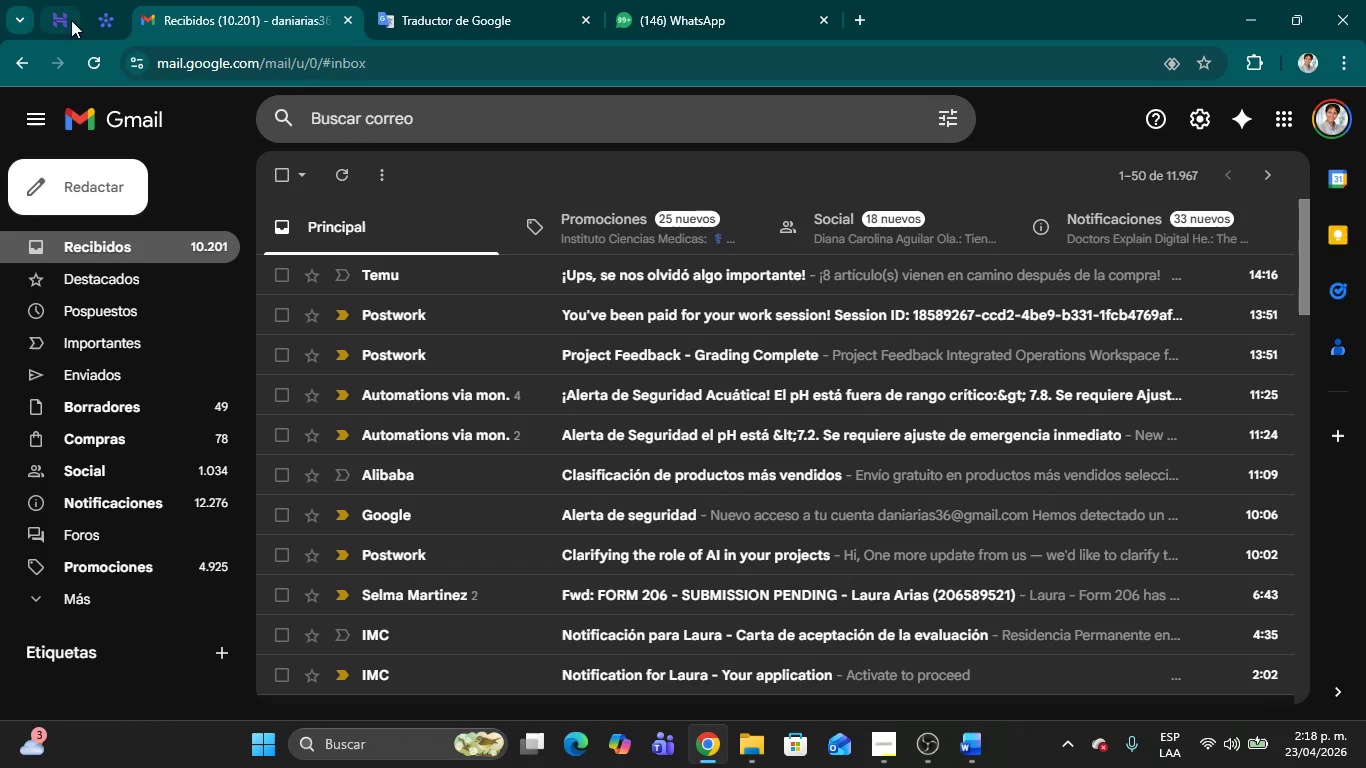 
left_click([99, 20])
 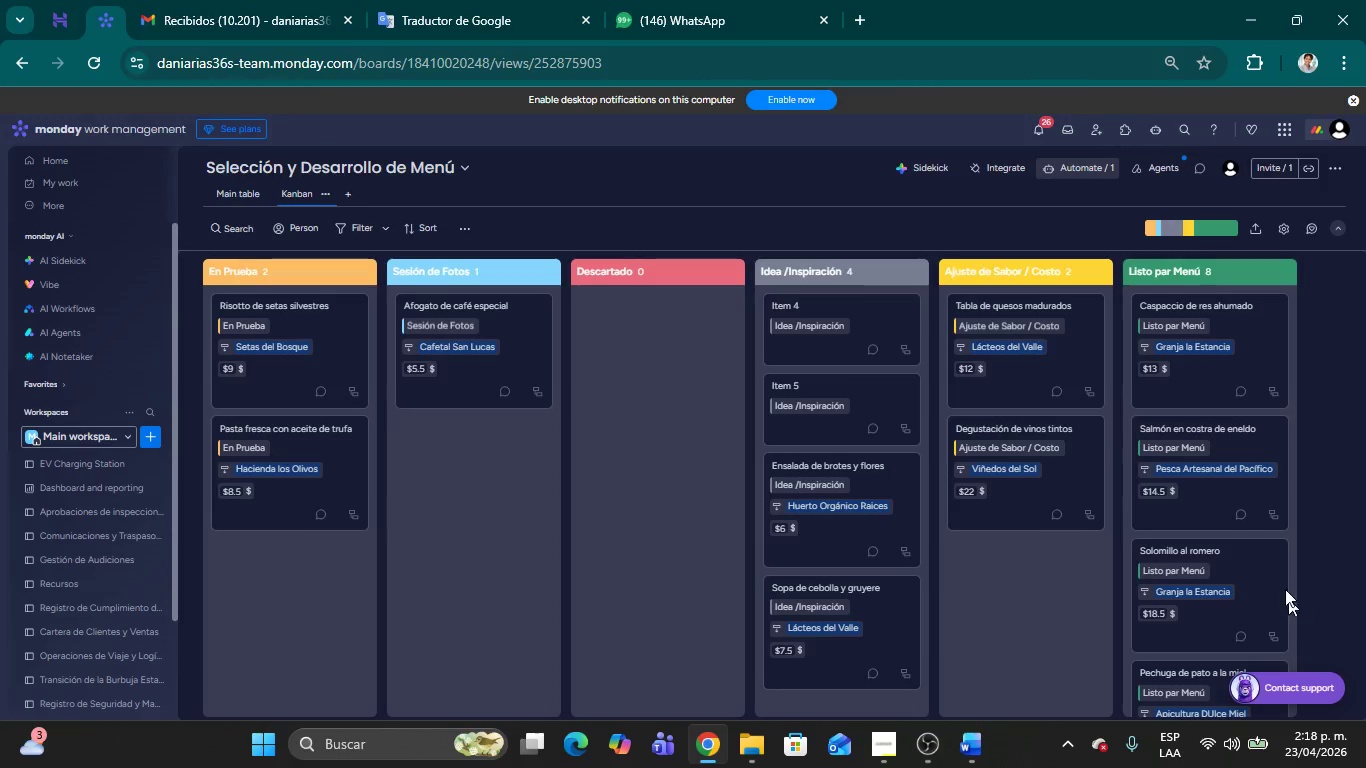 
scroll: coordinate [1277, 552], scroll_direction: down, amount: 1.0
 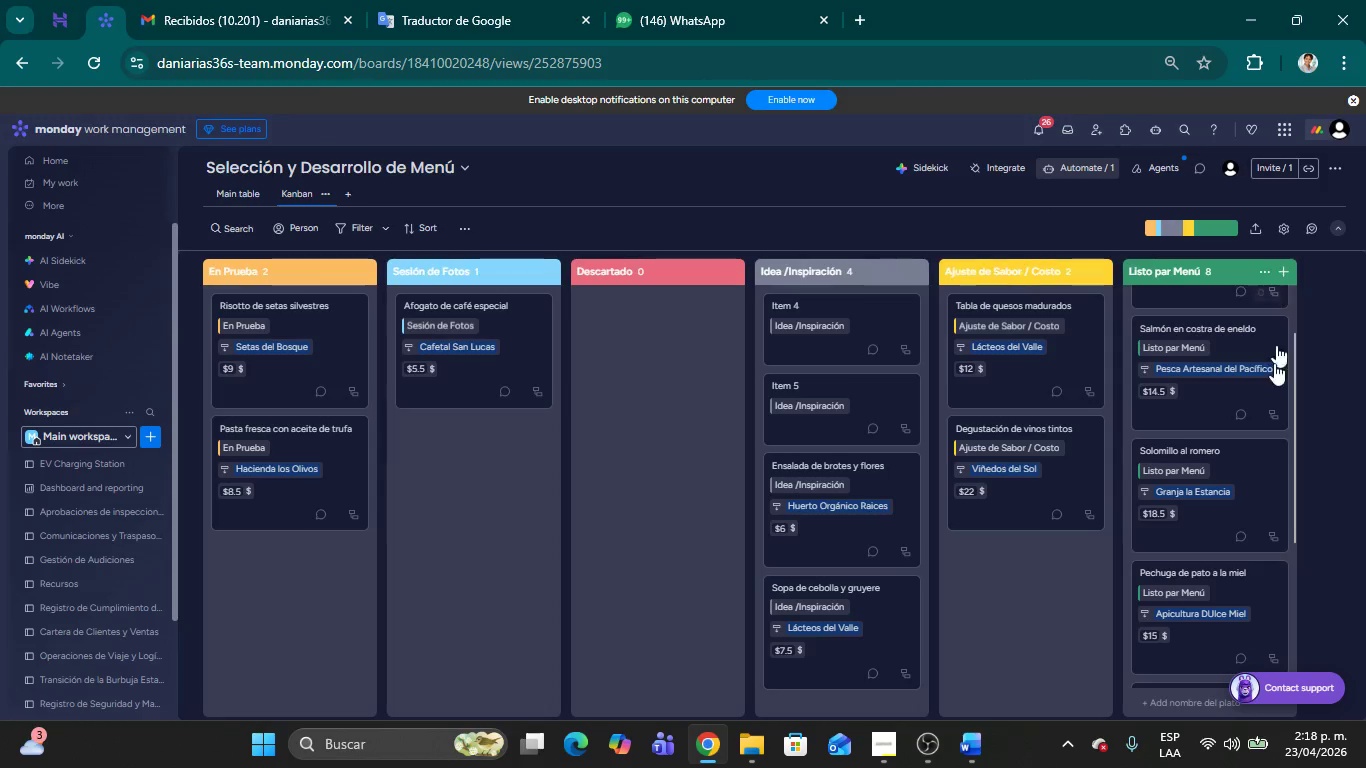 
scroll: coordinate [1269, 427], scroll_direction: up, amount: 7.0
 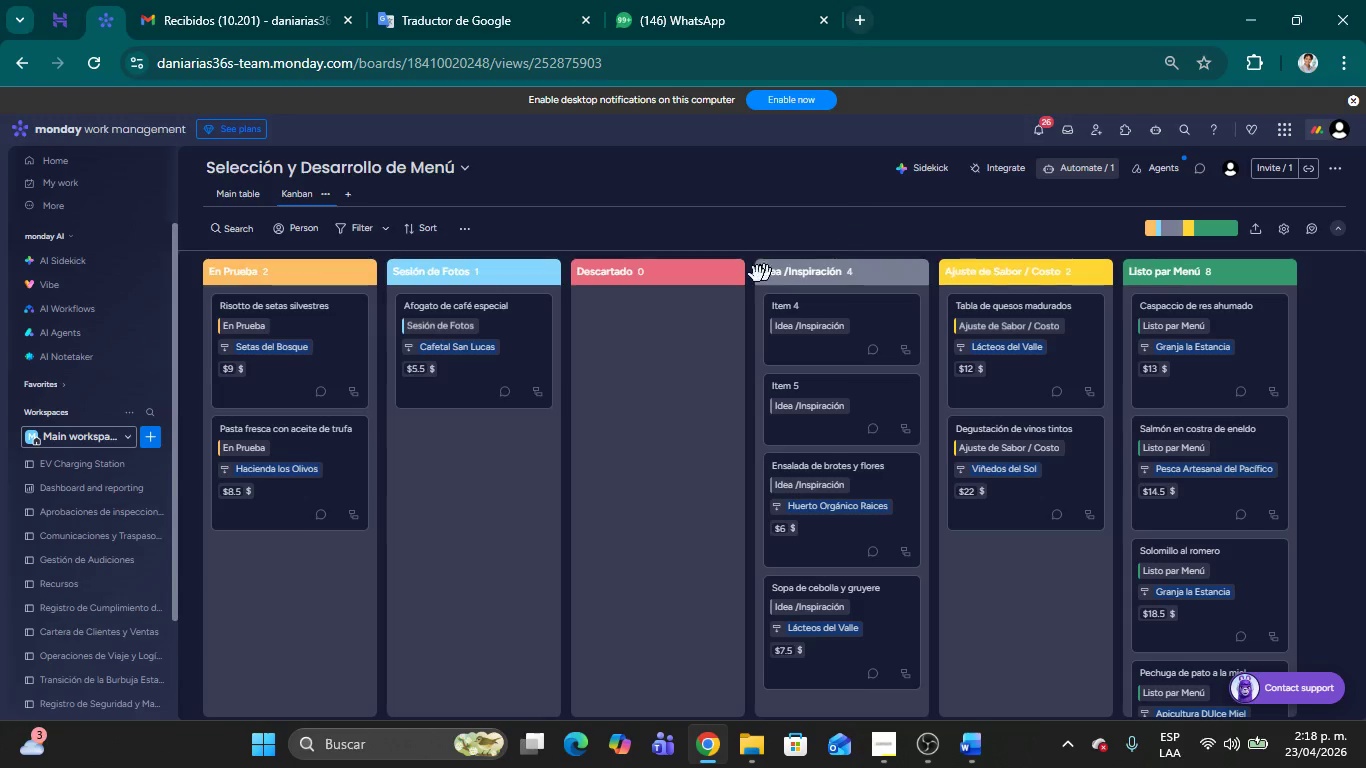 
wait(17.43)
 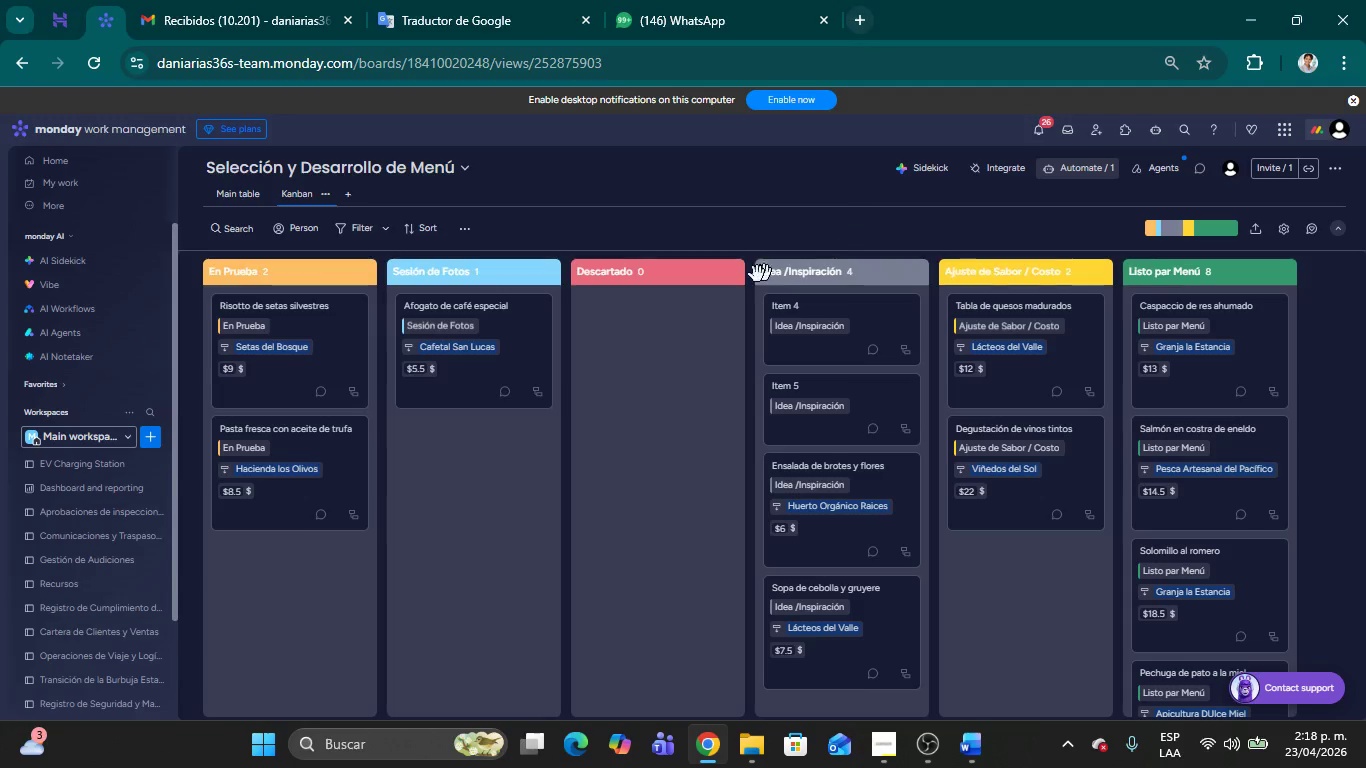 
left_click([1092, 168])
 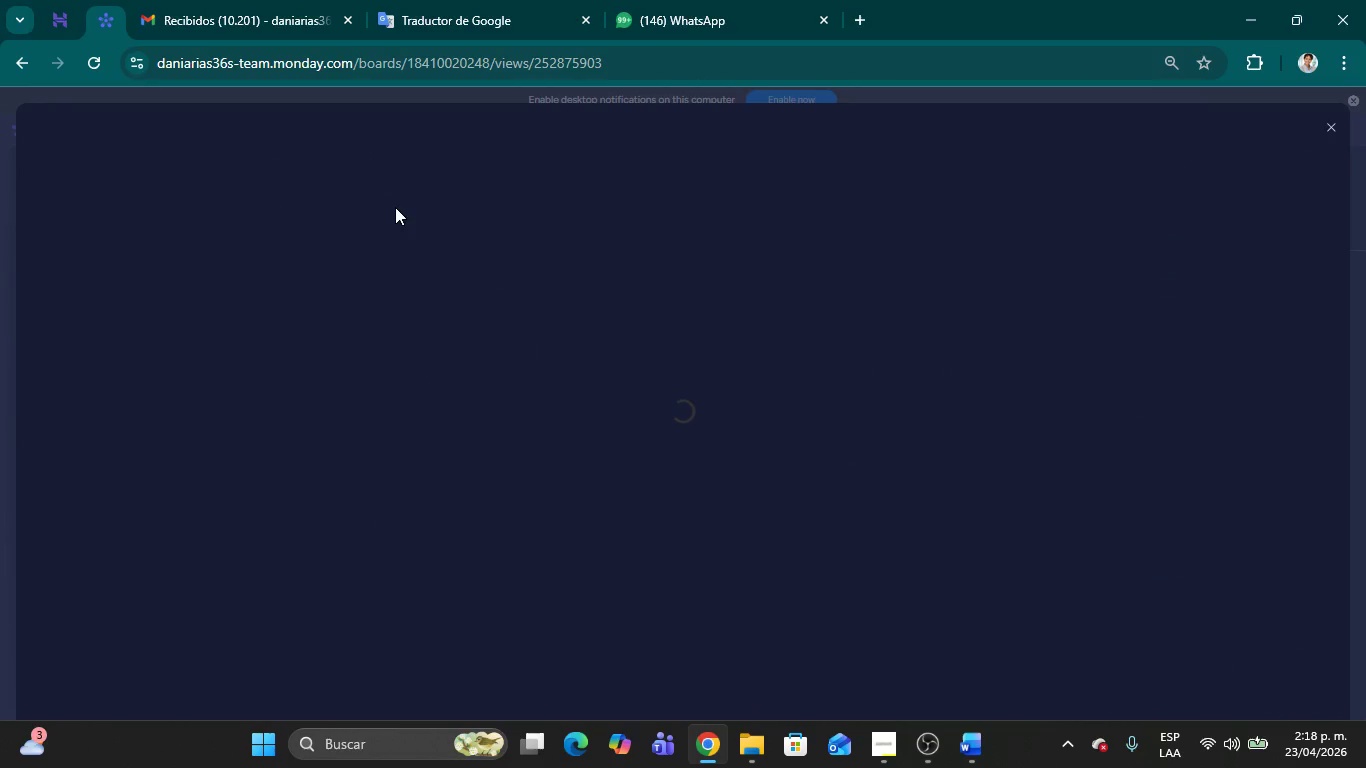 
mouse_move([344, 230])
 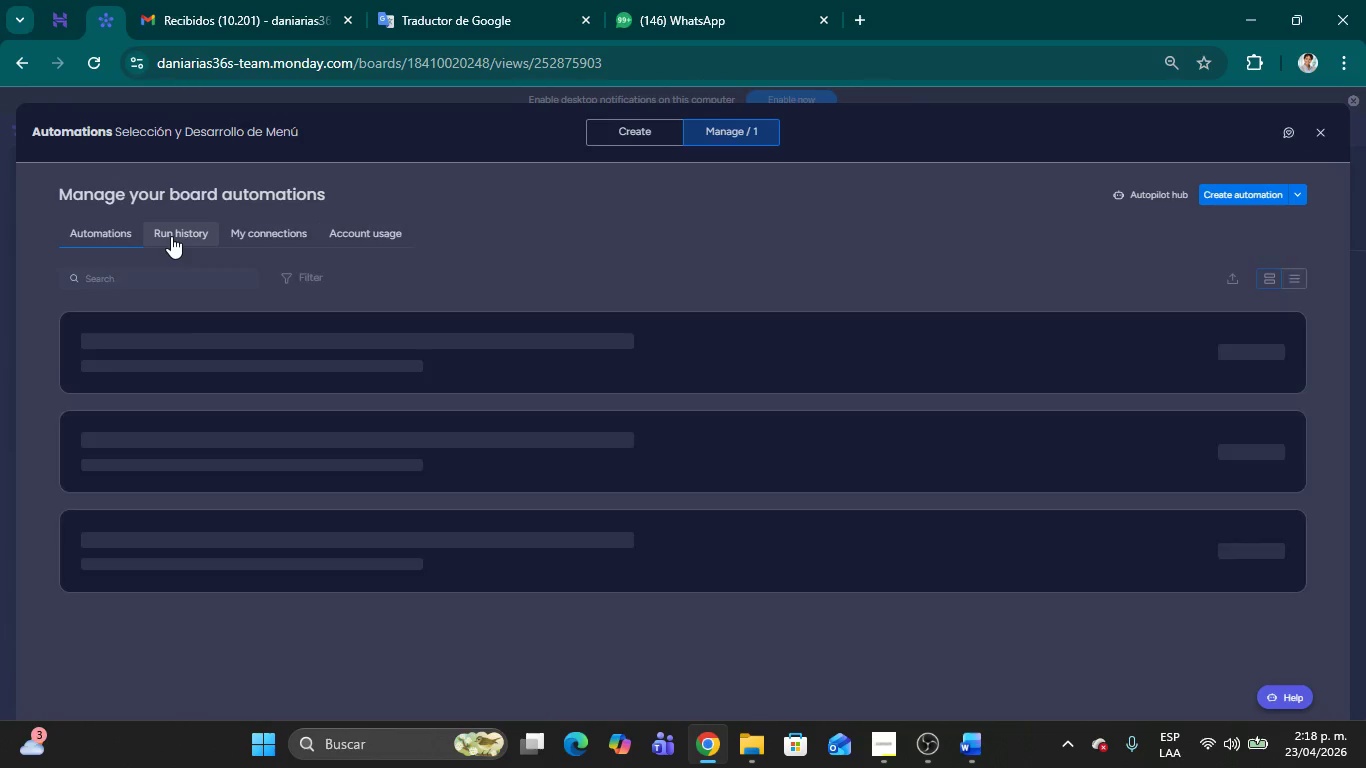 
left_click([171, 236])
 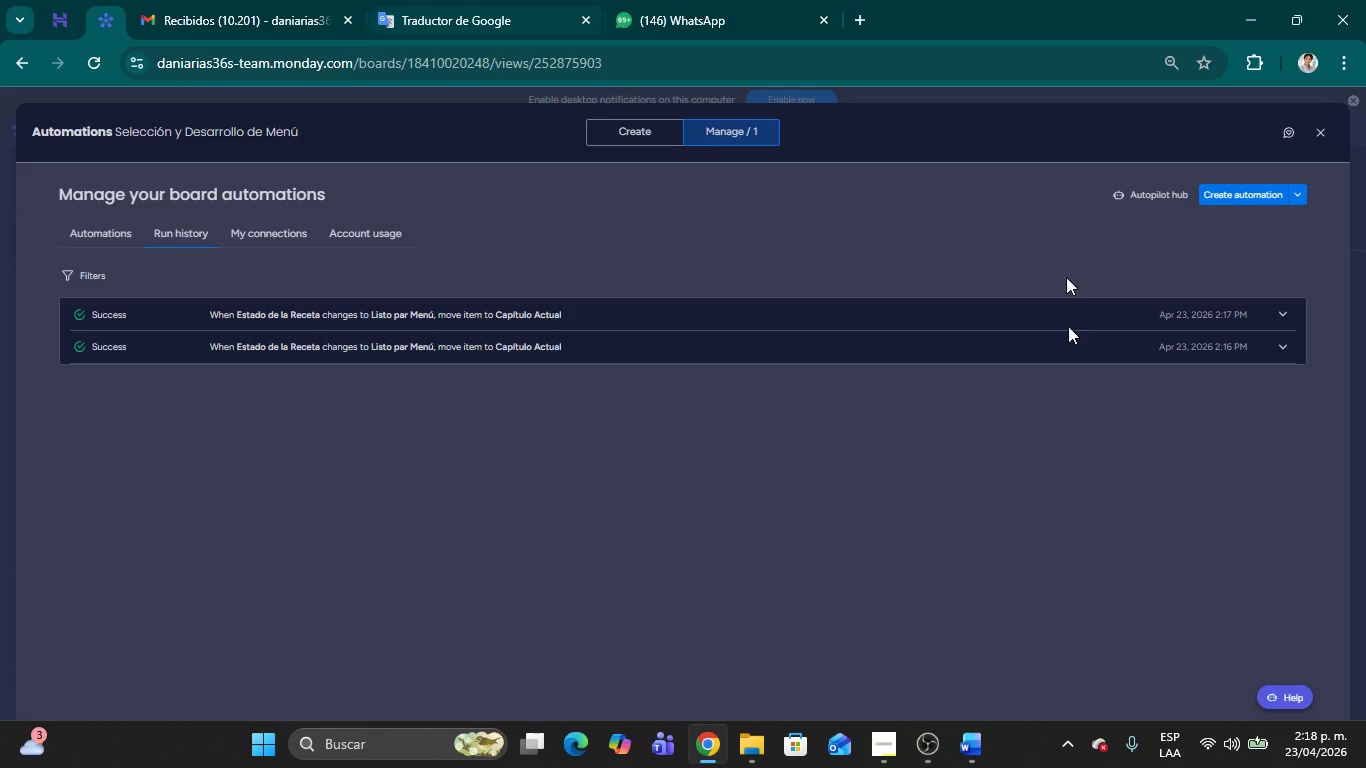 
wait(7.41)
 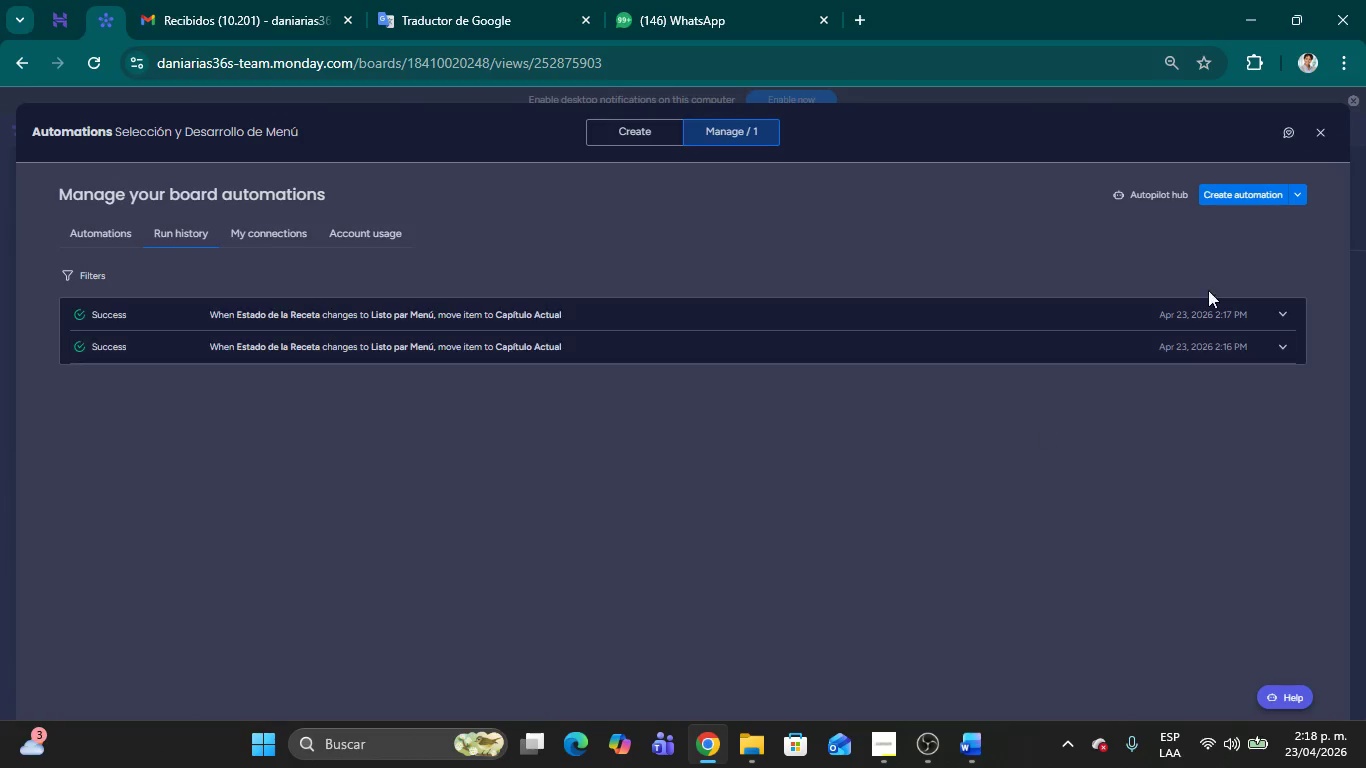 
left_click([1316, 128])
 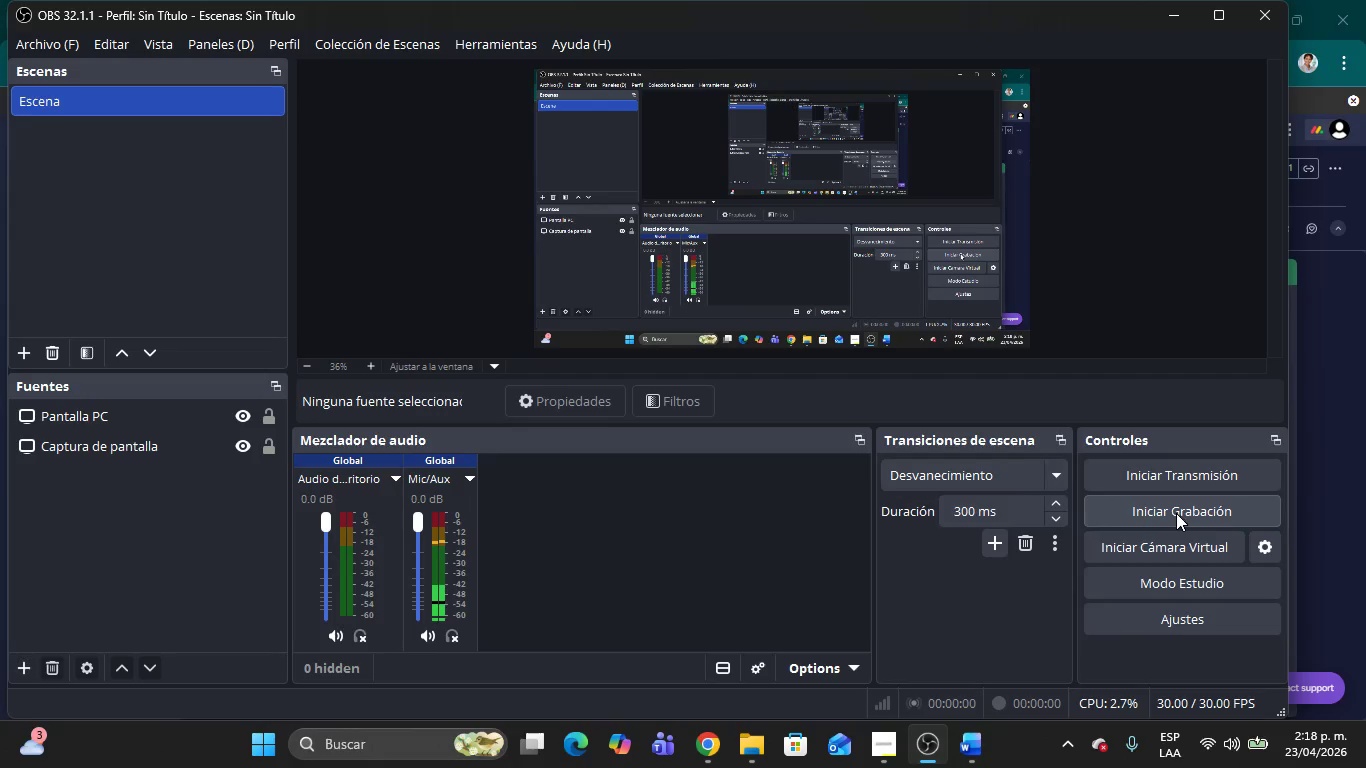 
wait(7.95)
 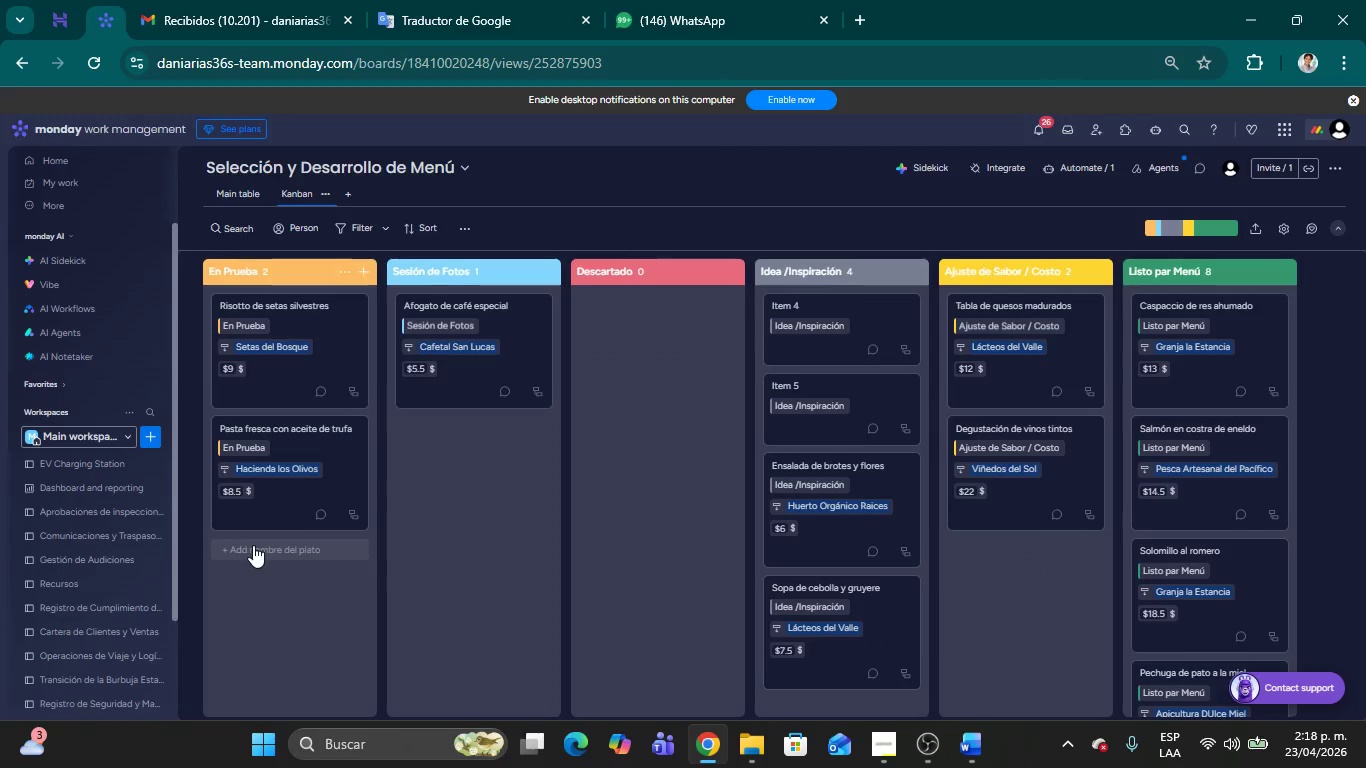 
left_click([1154, 511])
 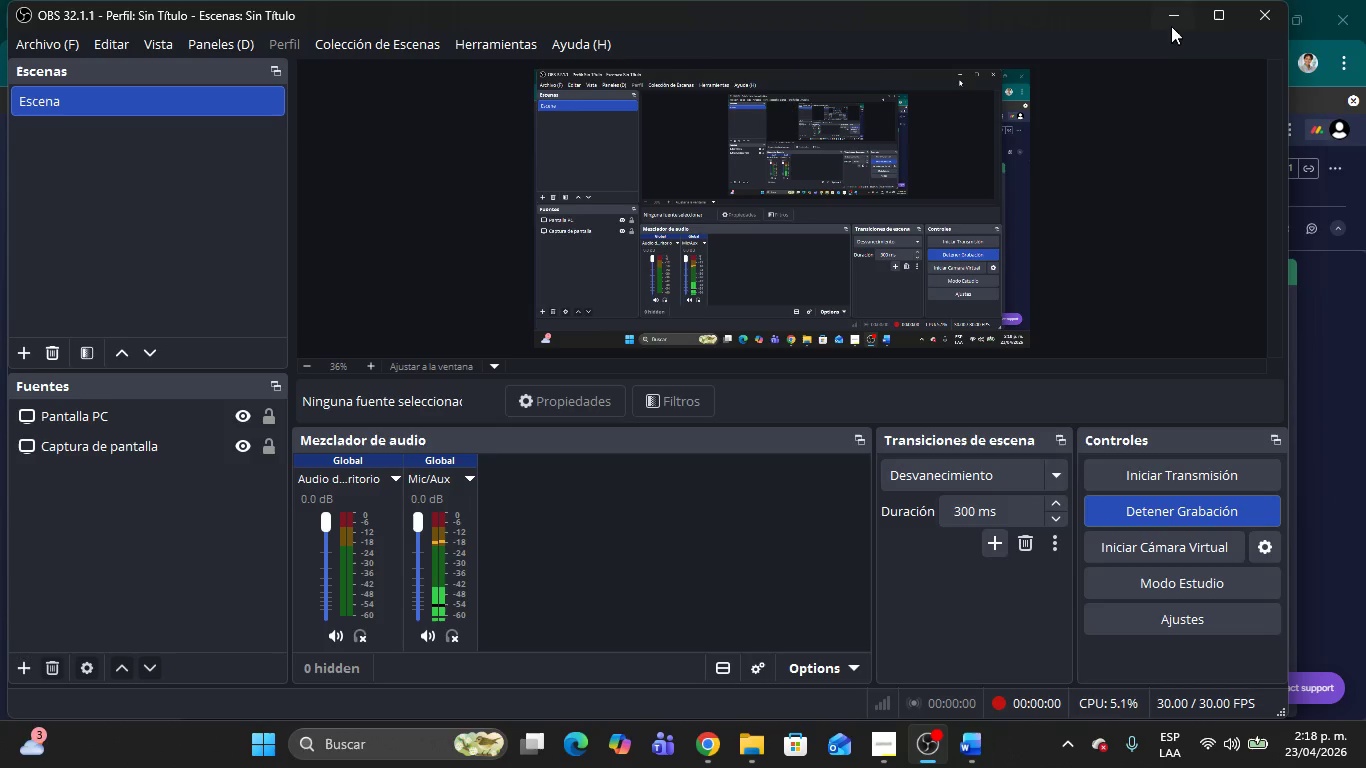 
left_click([1172, 11])
 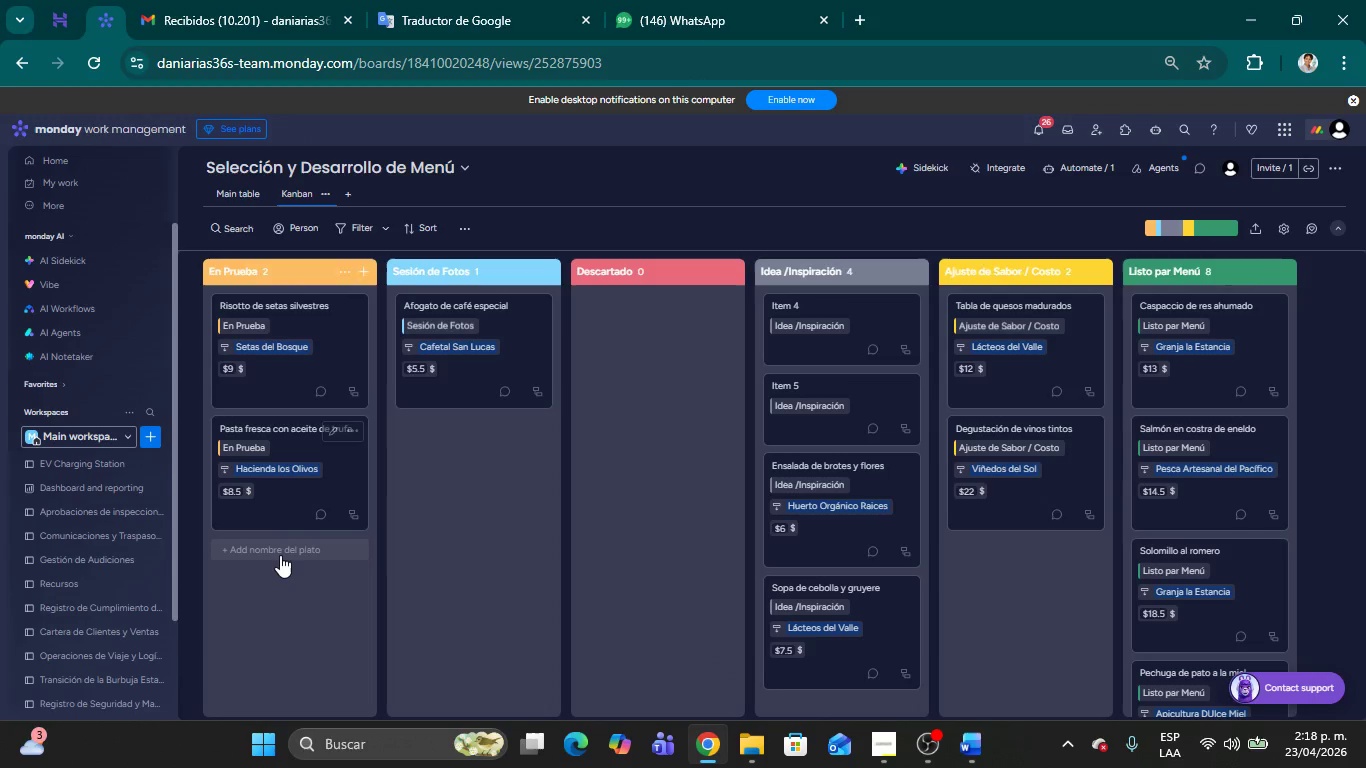 
left_click([280, 555])
 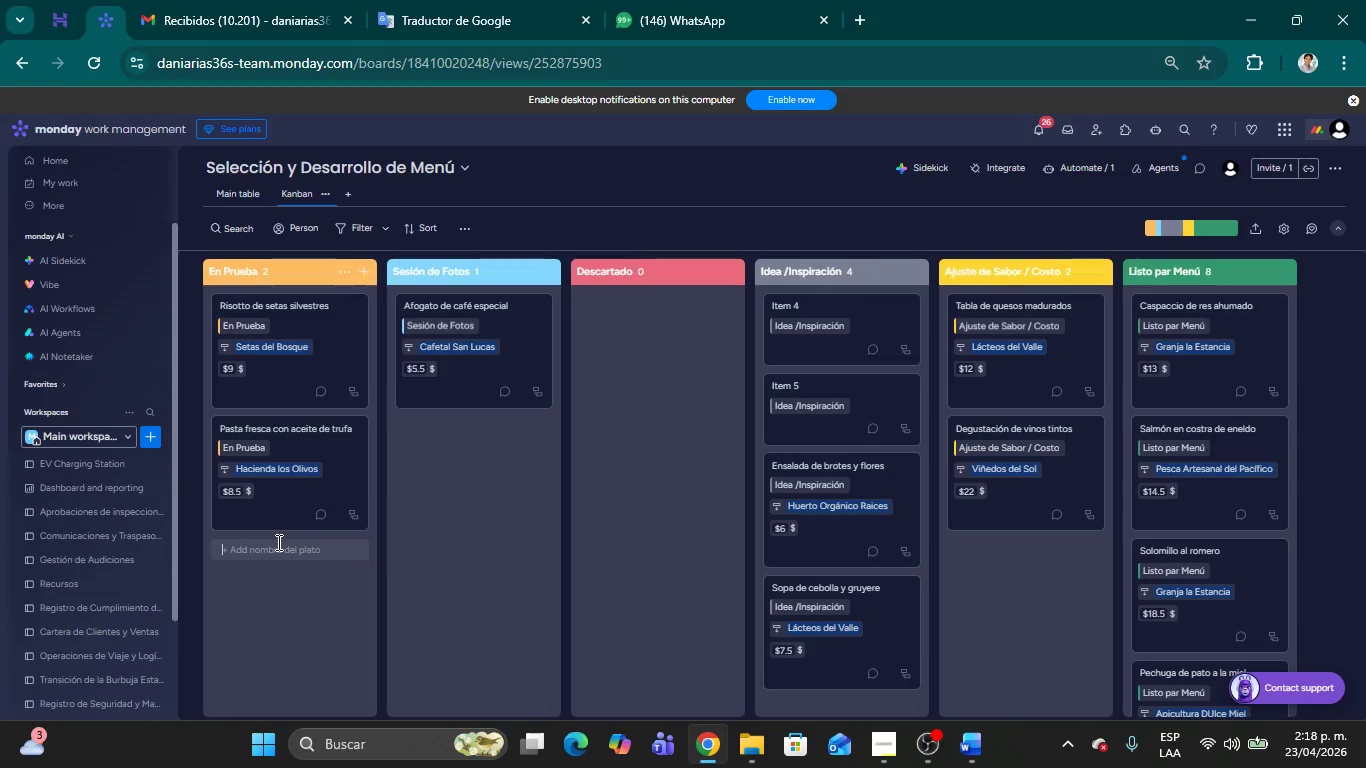 
type(Lasag`a mixta)
 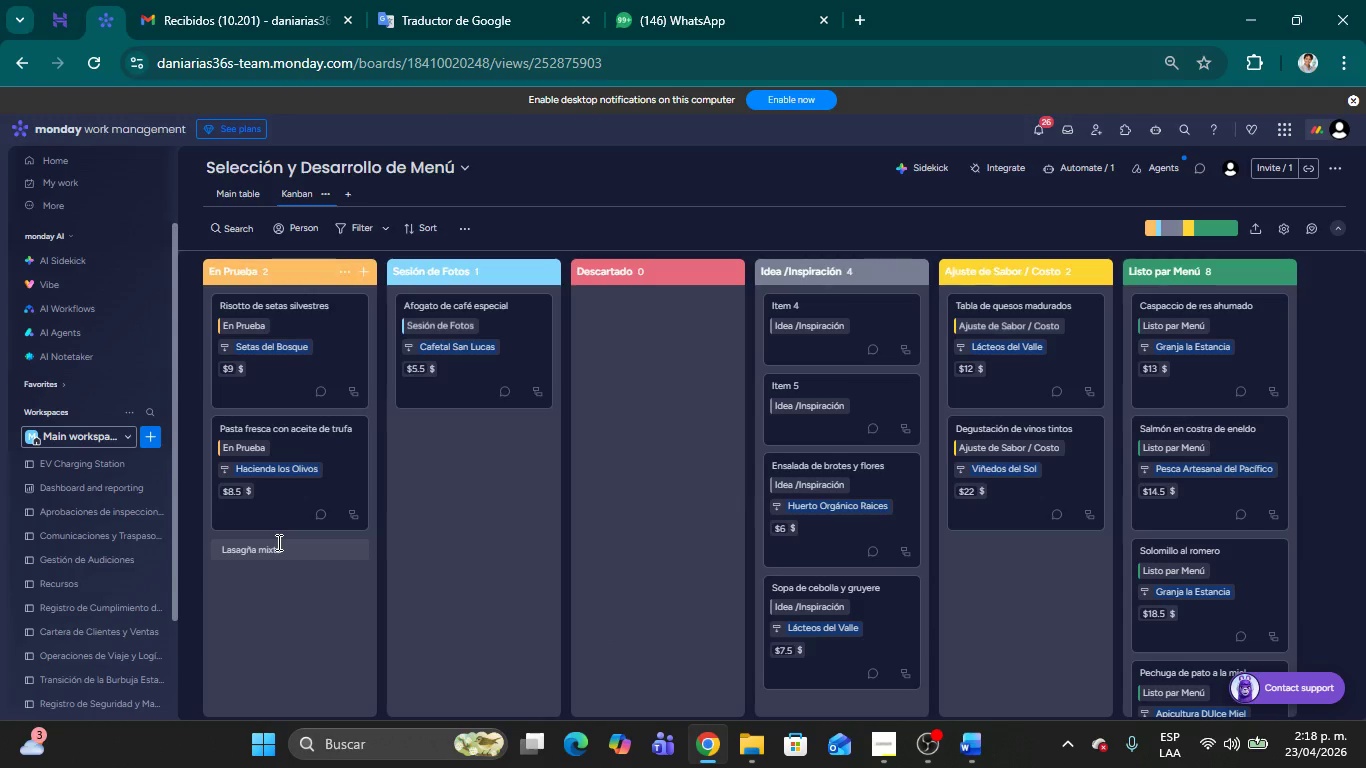 
key(Enter)
 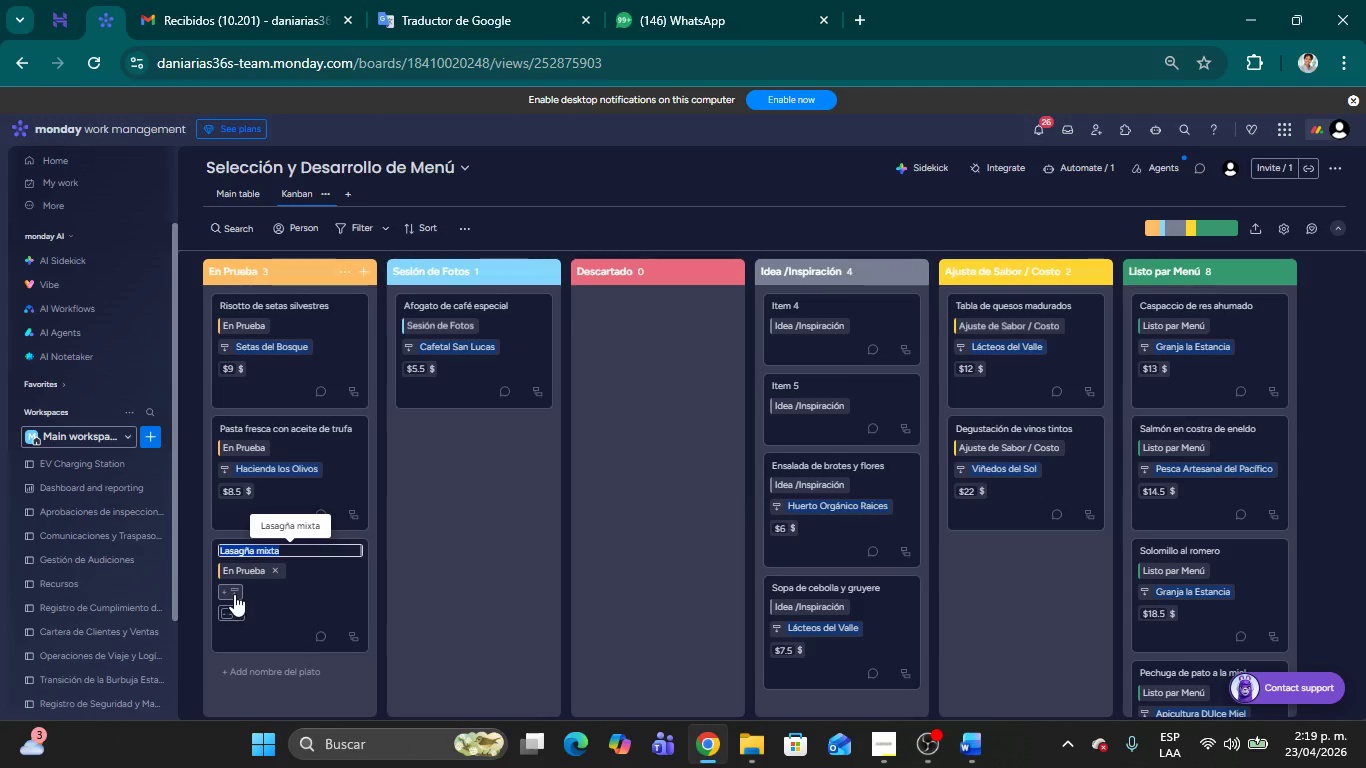 
left_click([234, 594])
 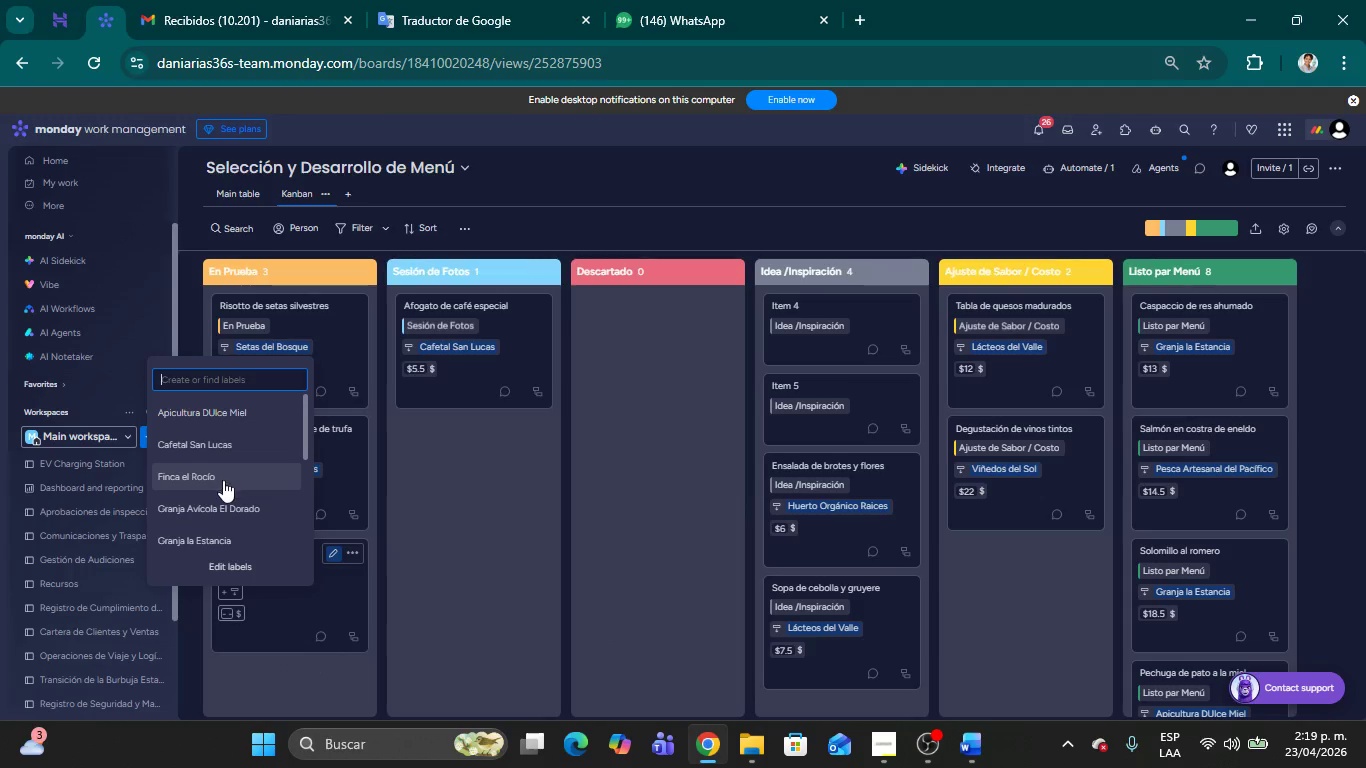 
left_click([223, 472])
 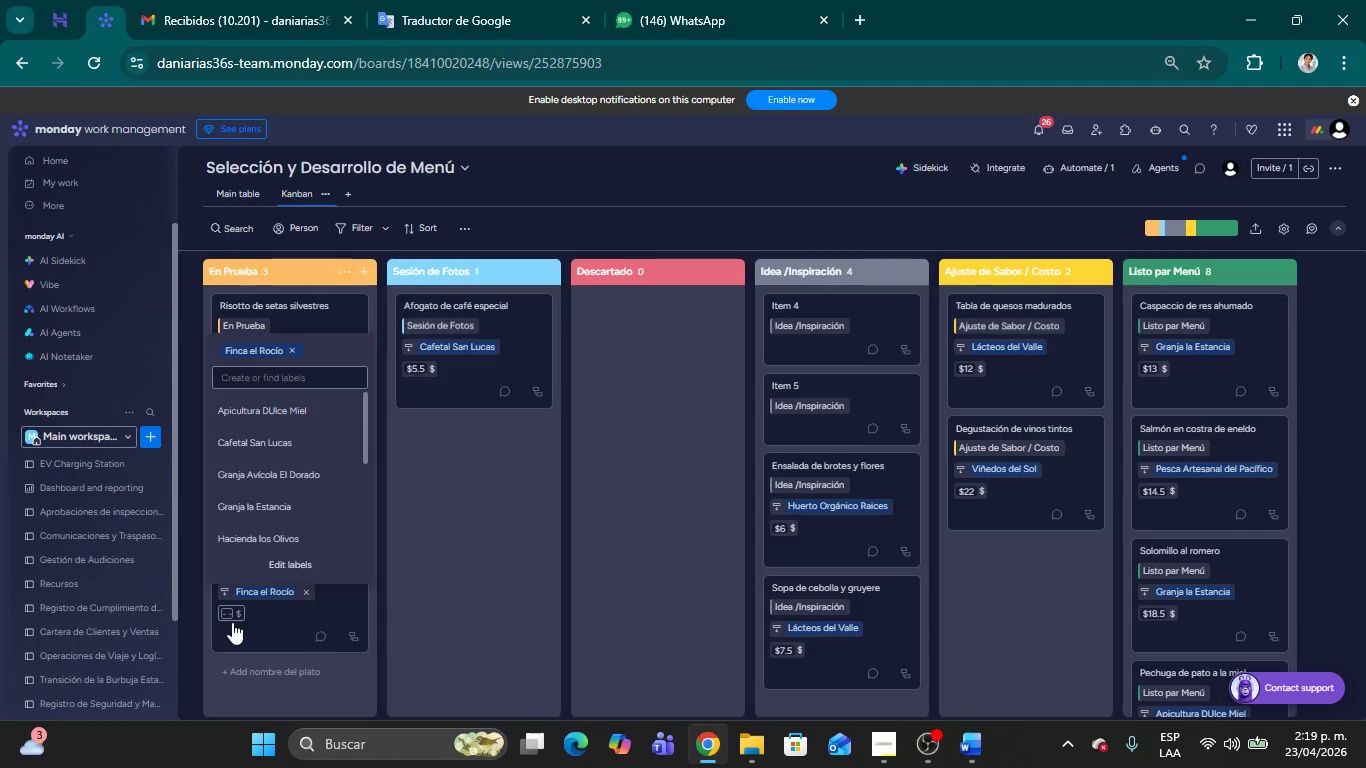 
left_click([230, 610])
 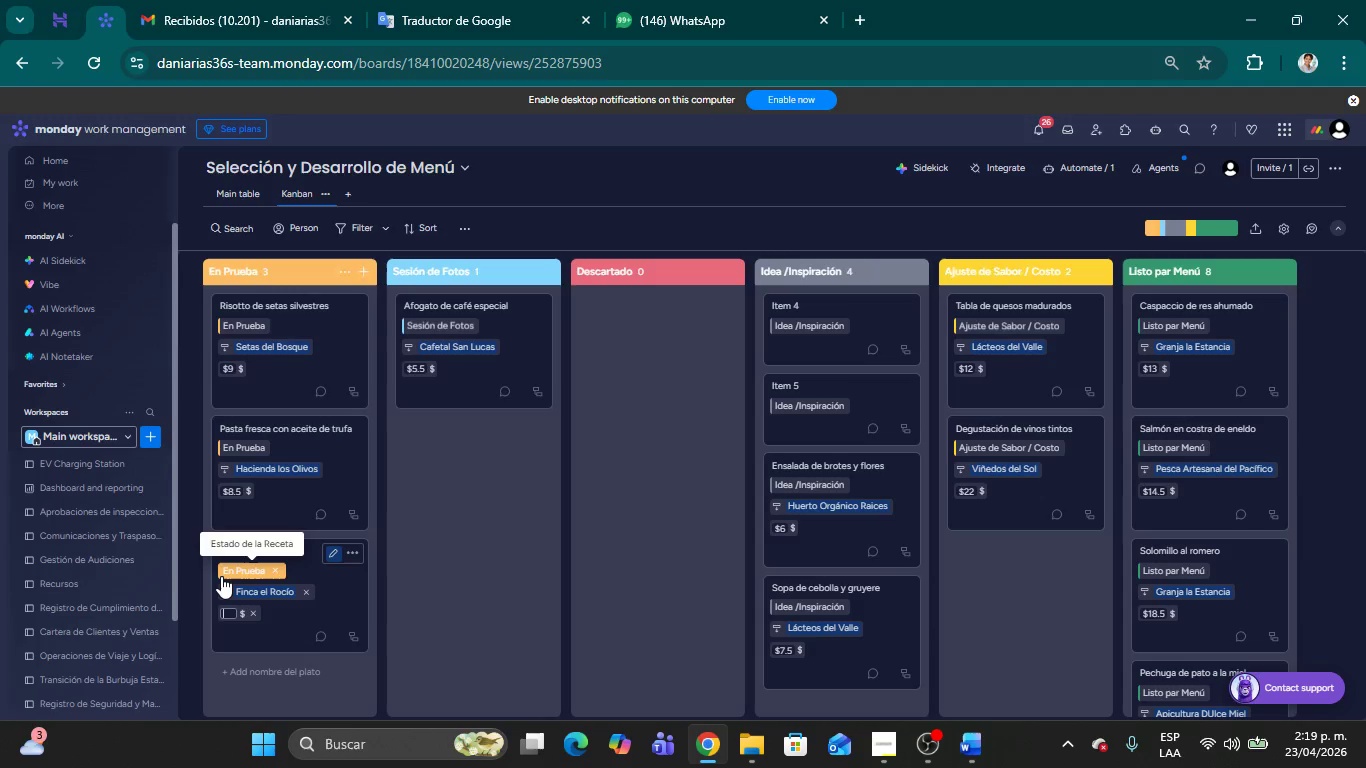 
key(9)
 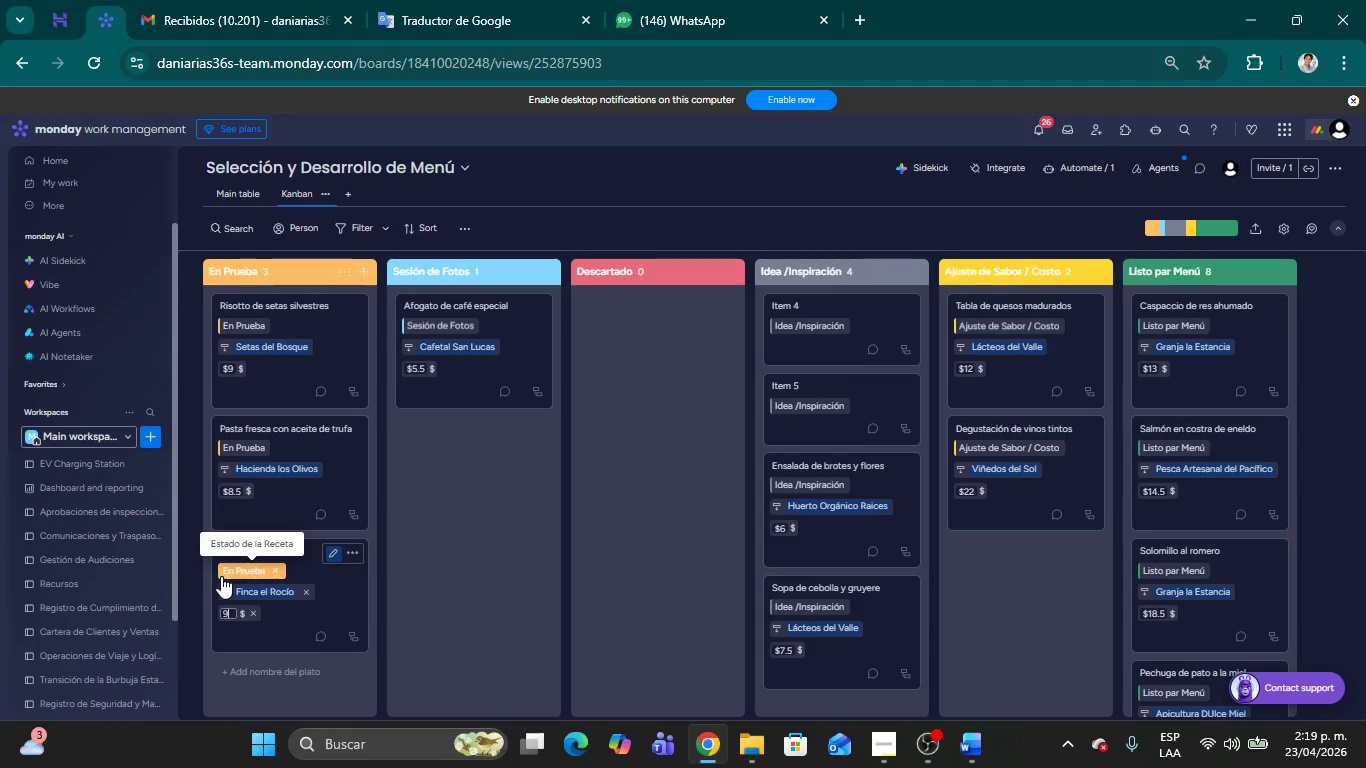 
key(Comma)
 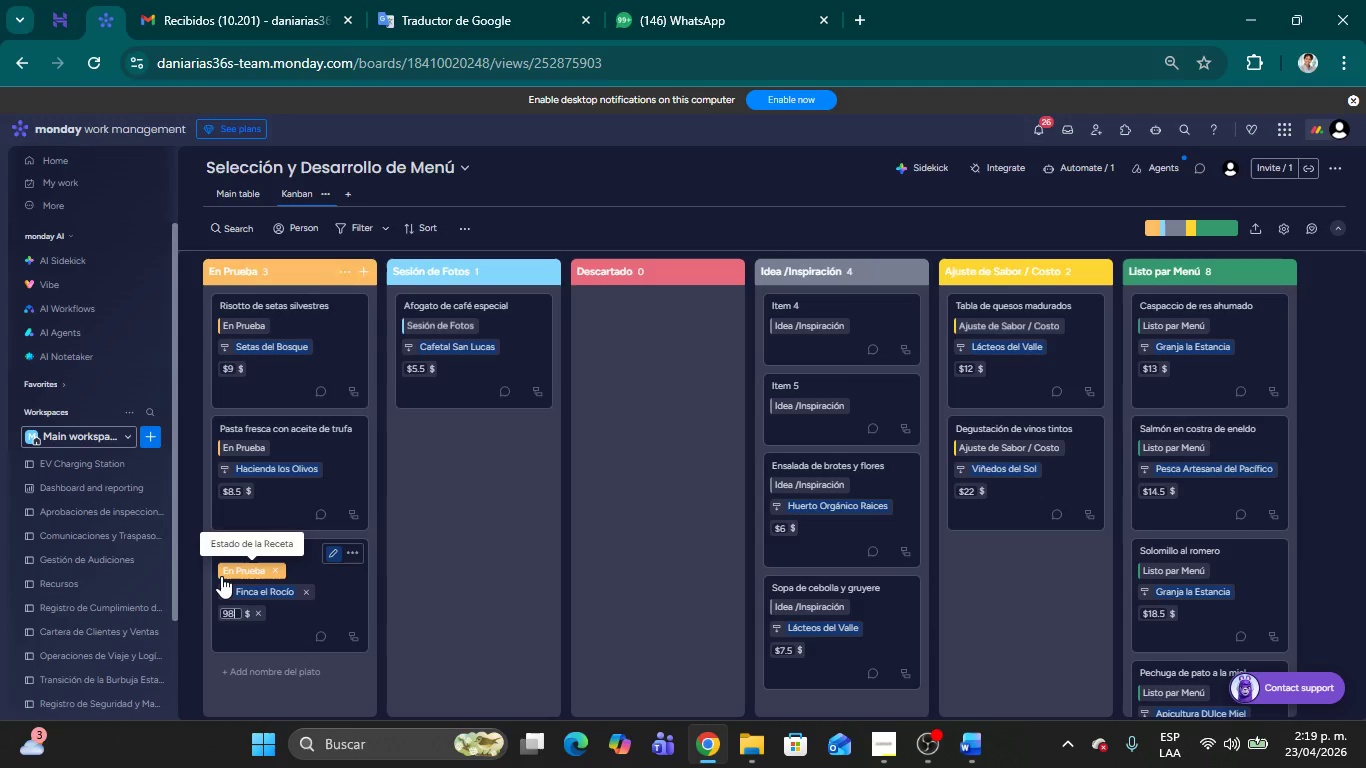 
key(8)
 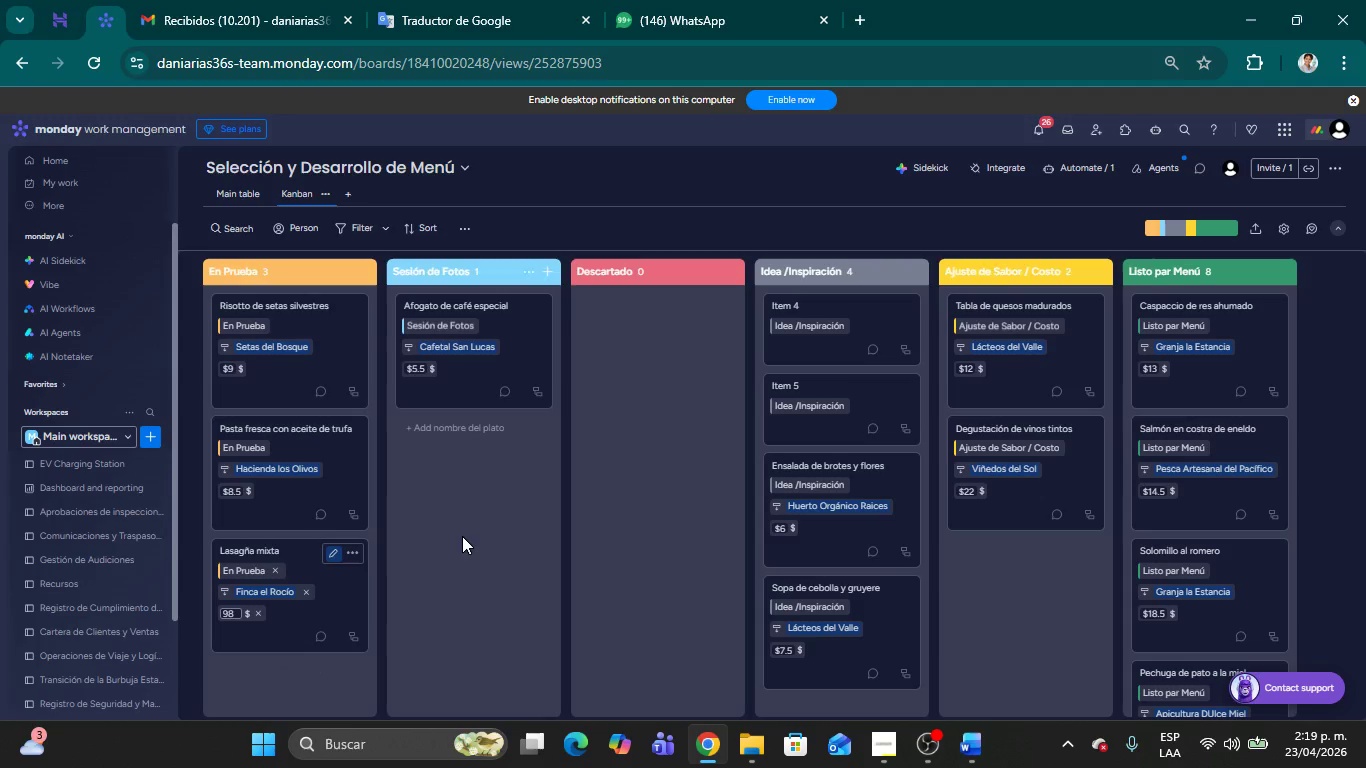 
key(Backspace)
 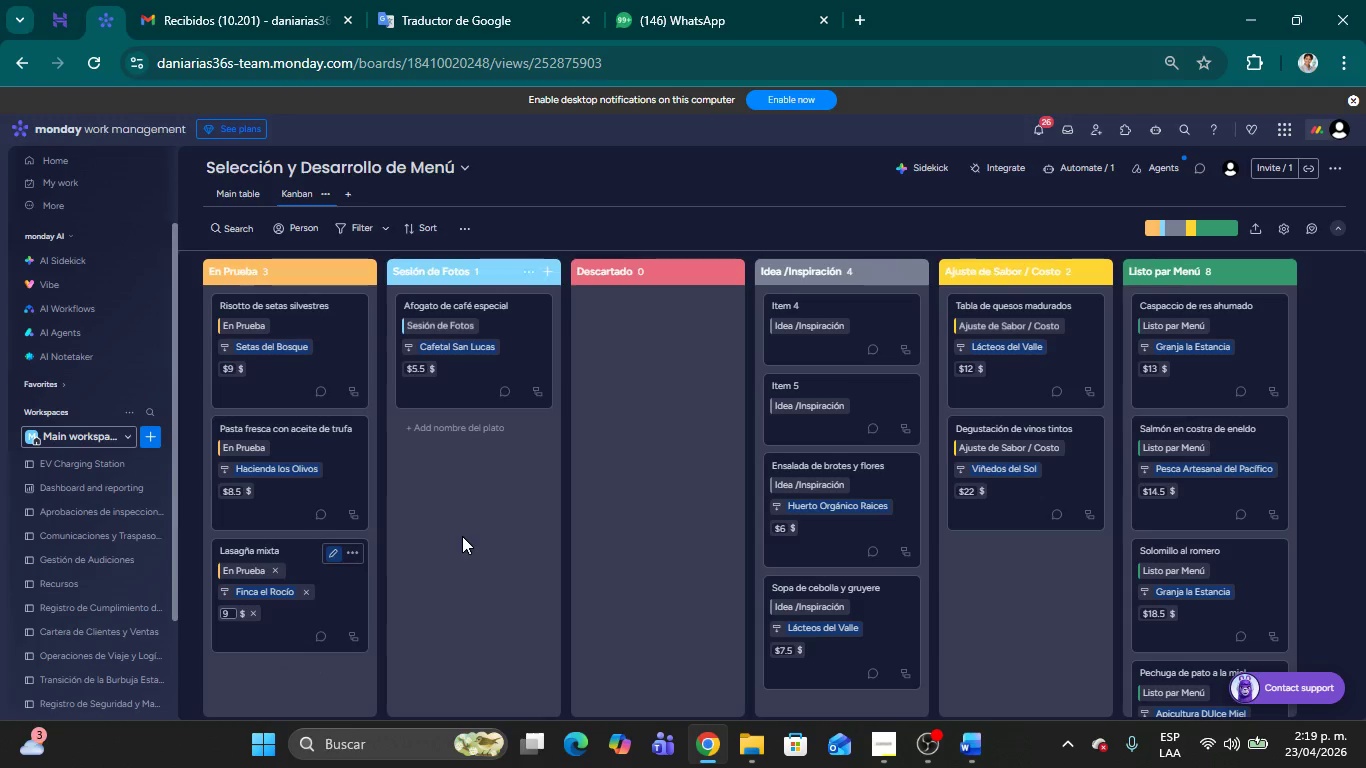 
key(Comma)
 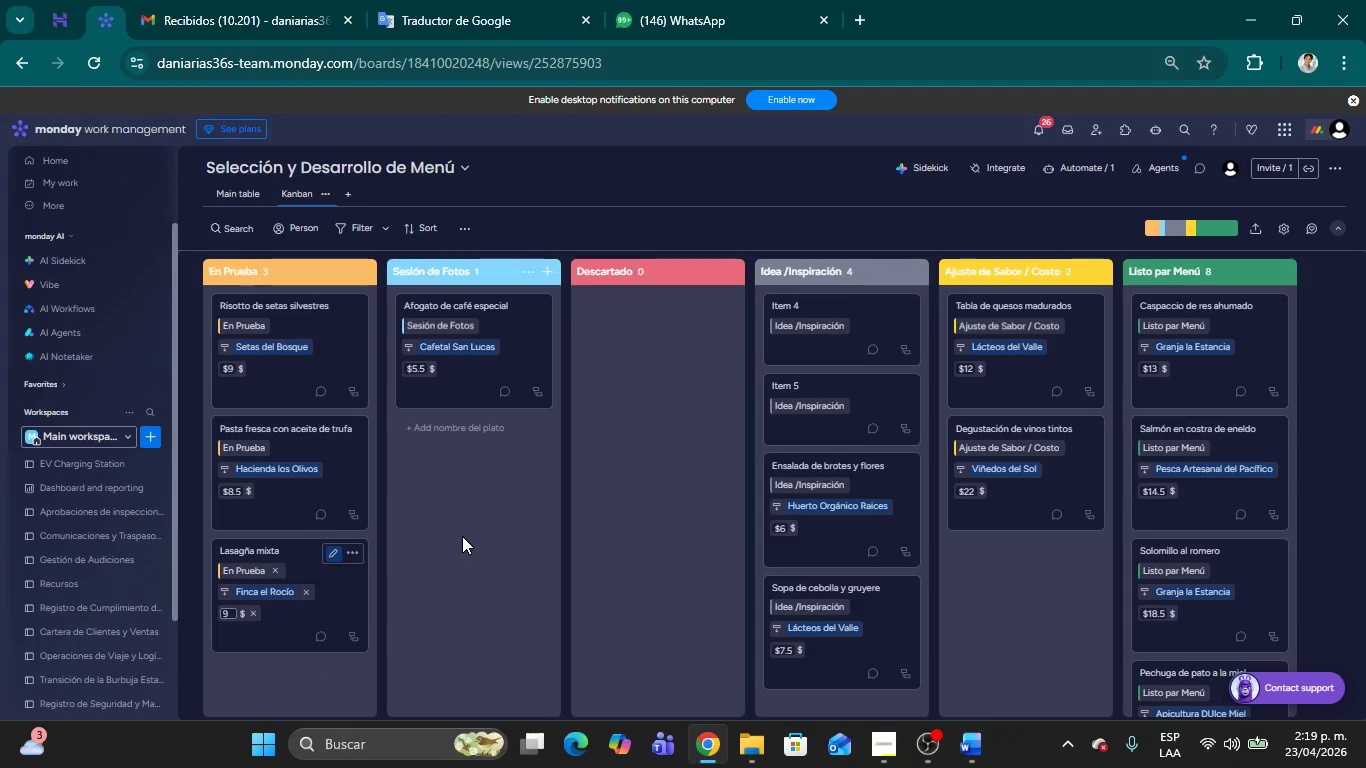 
key(Period)
 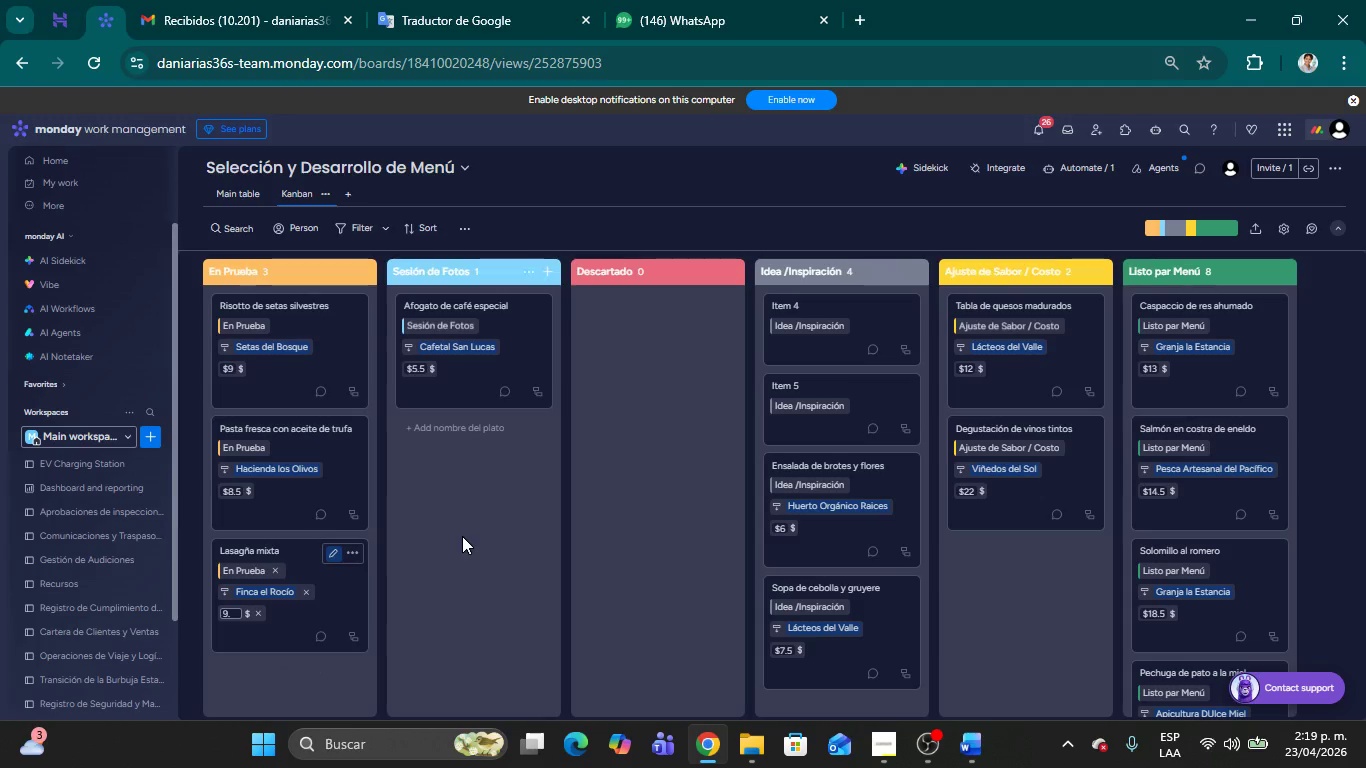 
key(9)
 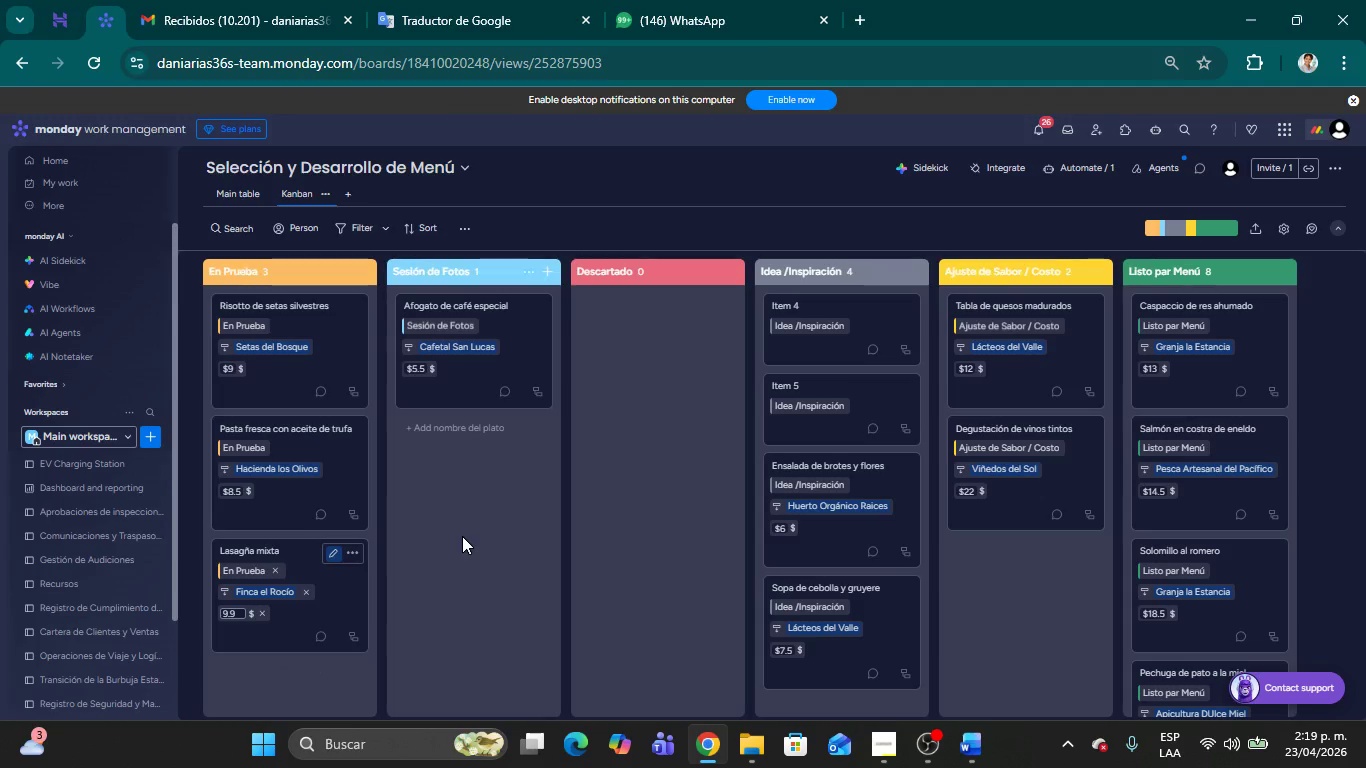 
key(Enter)
 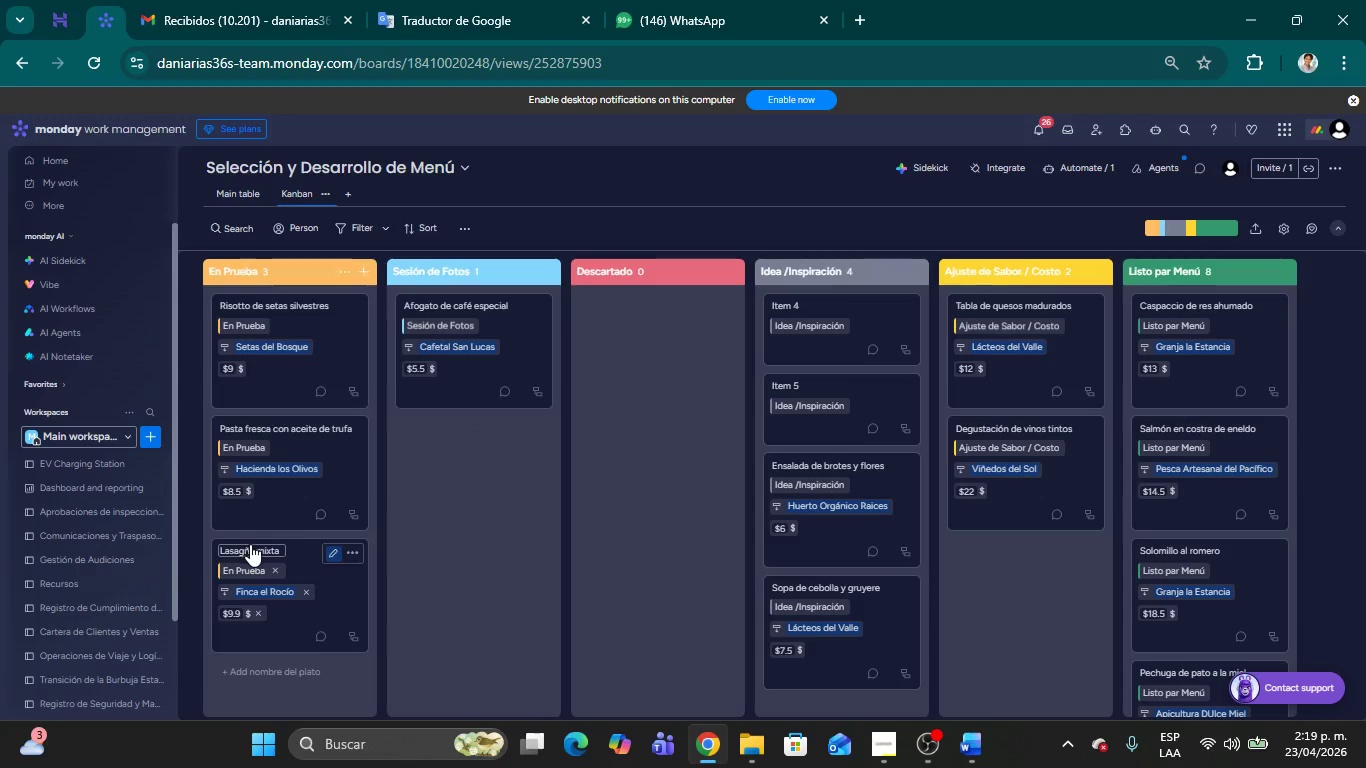 
left_click_drag(start_coordinate=[250, 546], to_coordinate=[444, 441])
 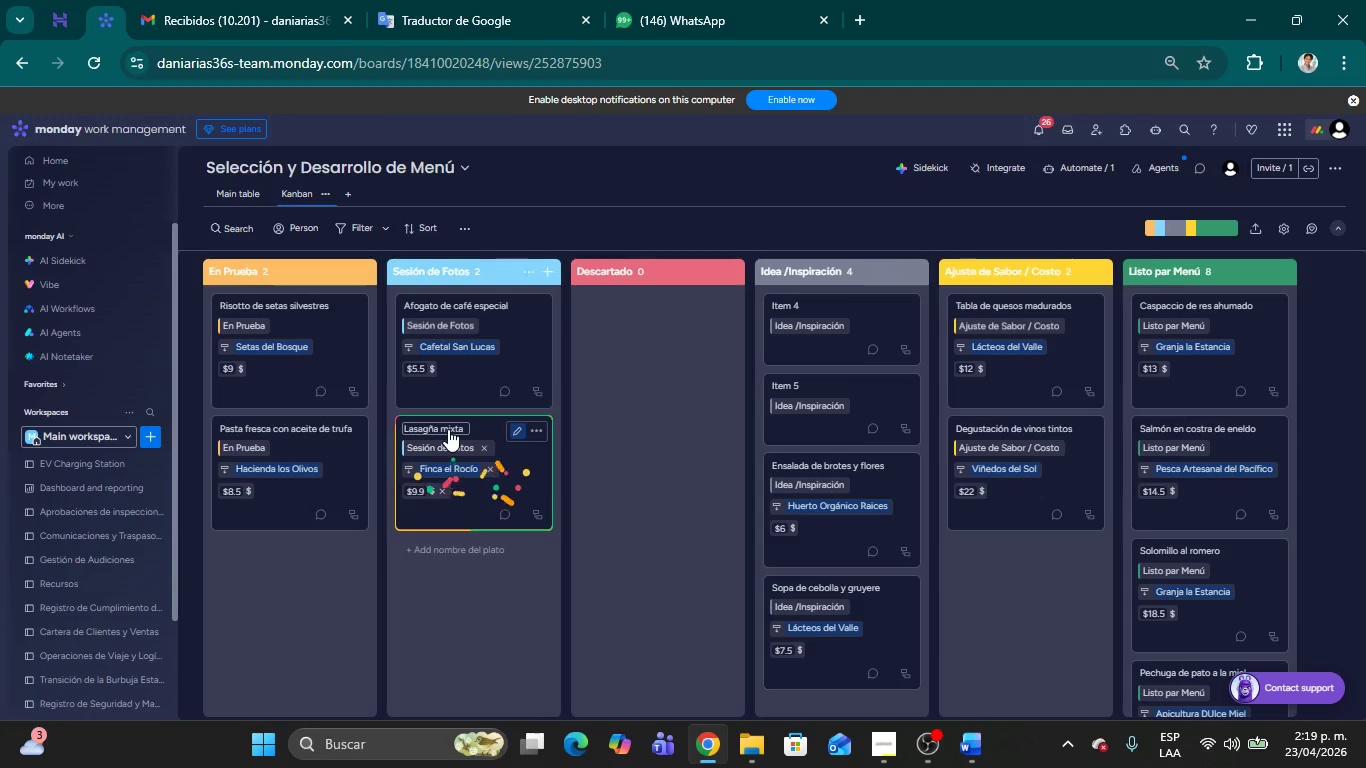 
left_click_drag(start_coordinate=[448, 429], to_coordinate=[830, 363])
 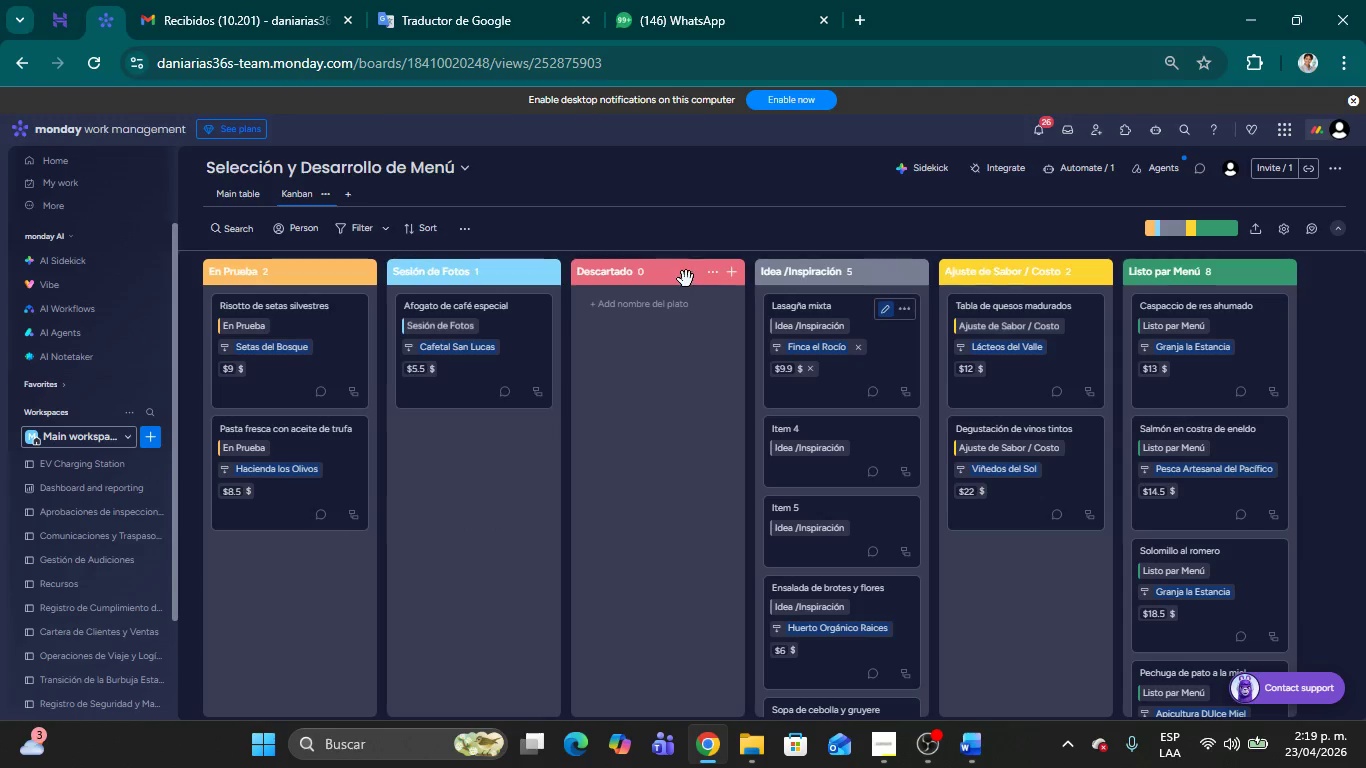 
left_click_drag(start_coordinate=[685, 277], to_coordinate=[1285, 271])
 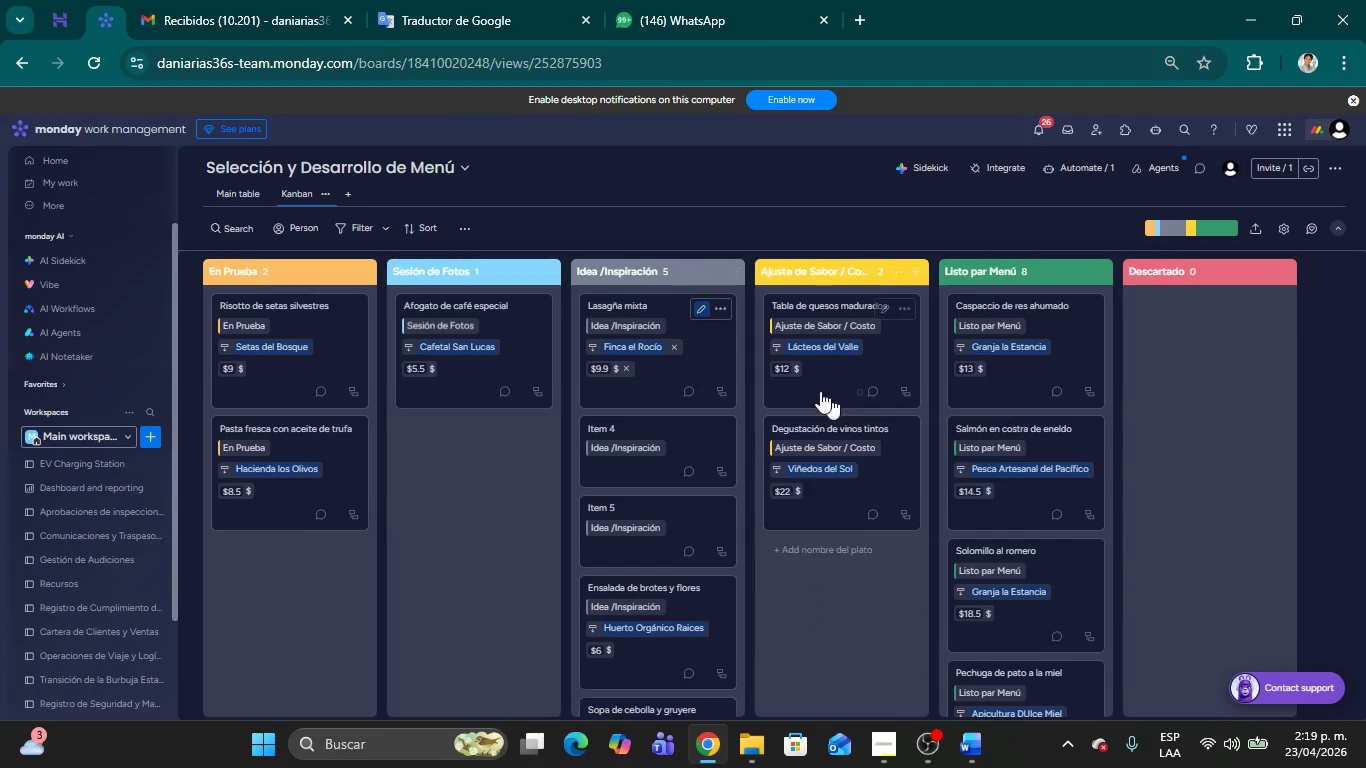 
left_click_drag(start_coordinate=[622, 303], to_coordinate=[989, 307])
 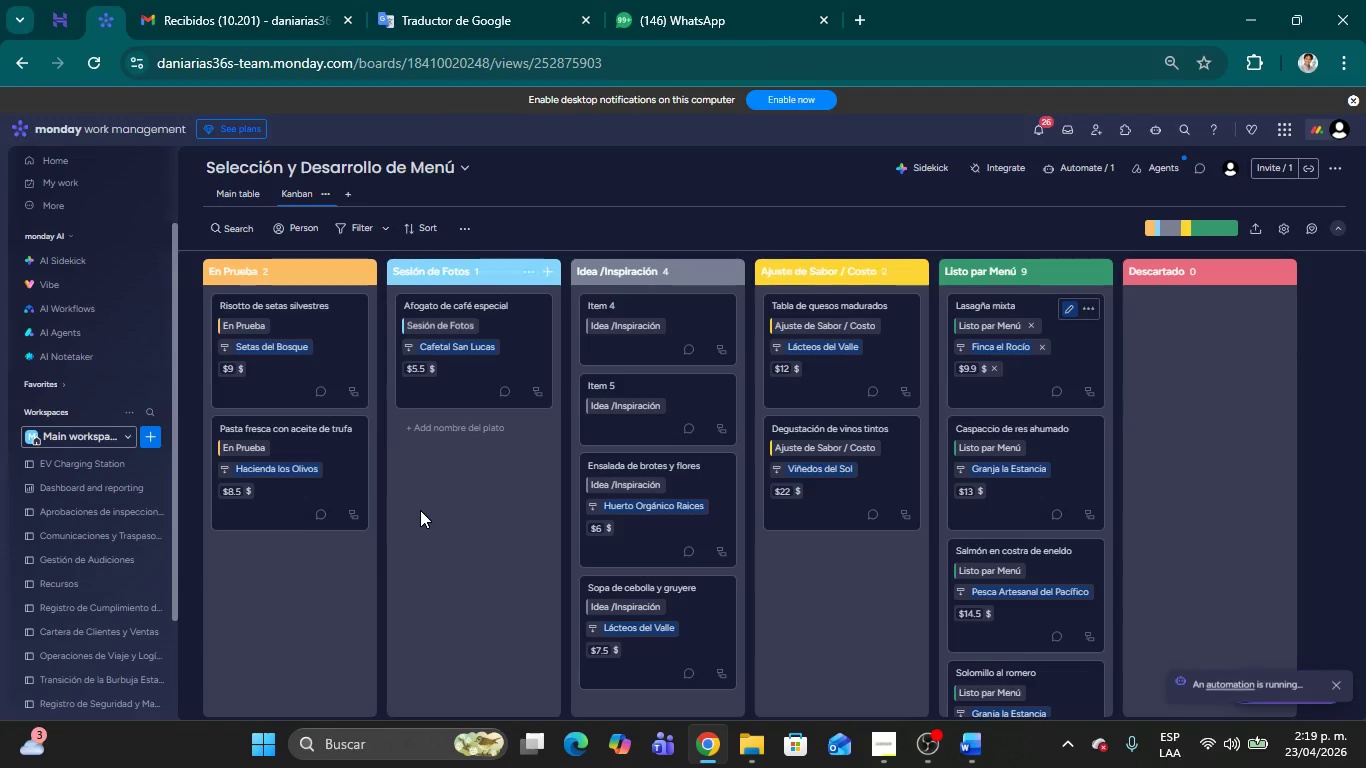 
wait(14.45)
 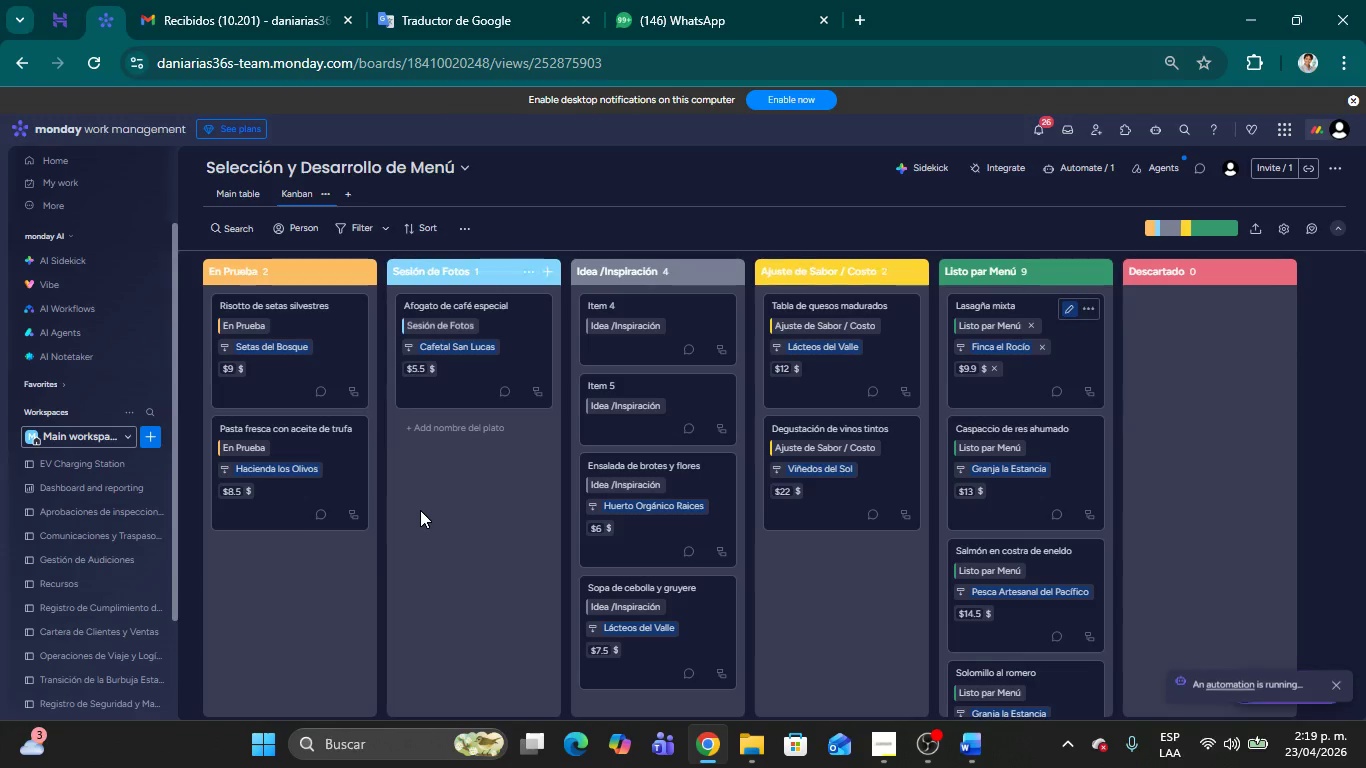 
left_click([1076, 171])
 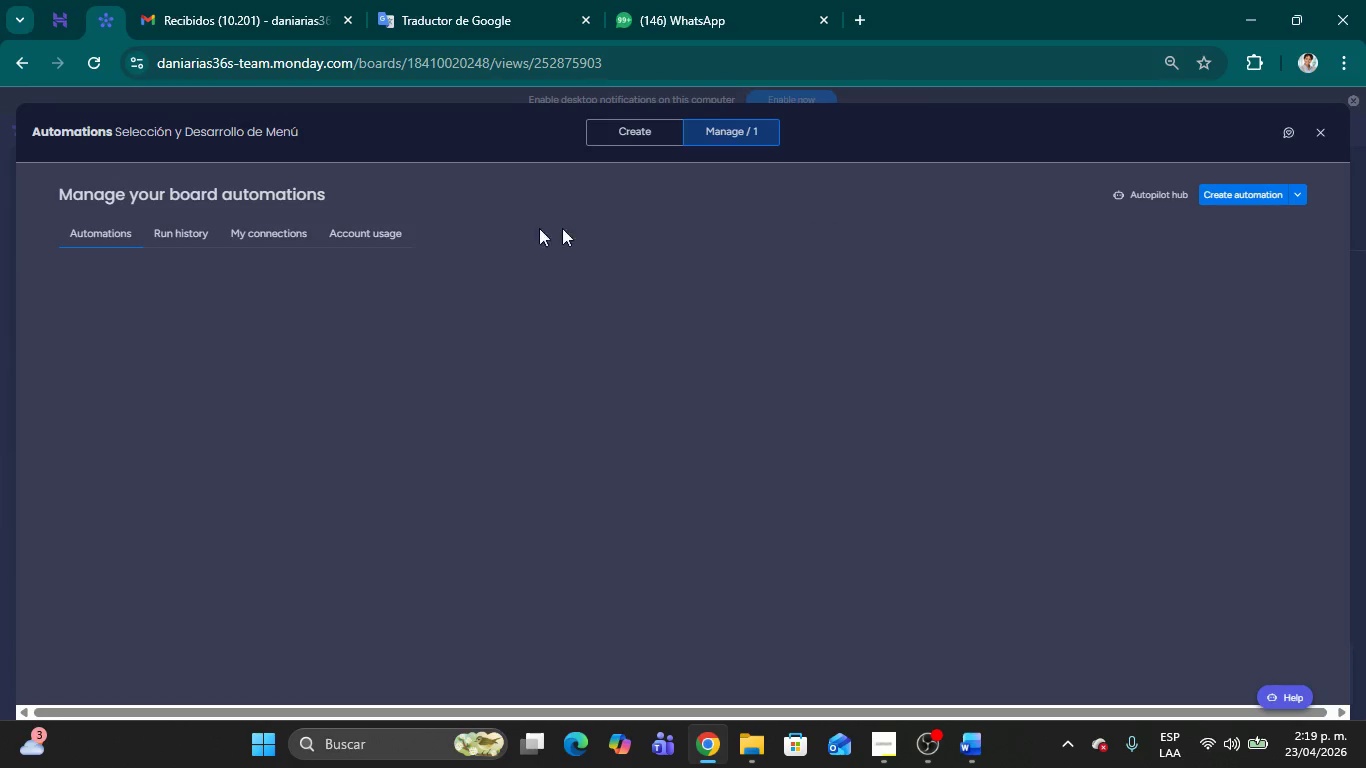 
mouse_move([170, 228])
 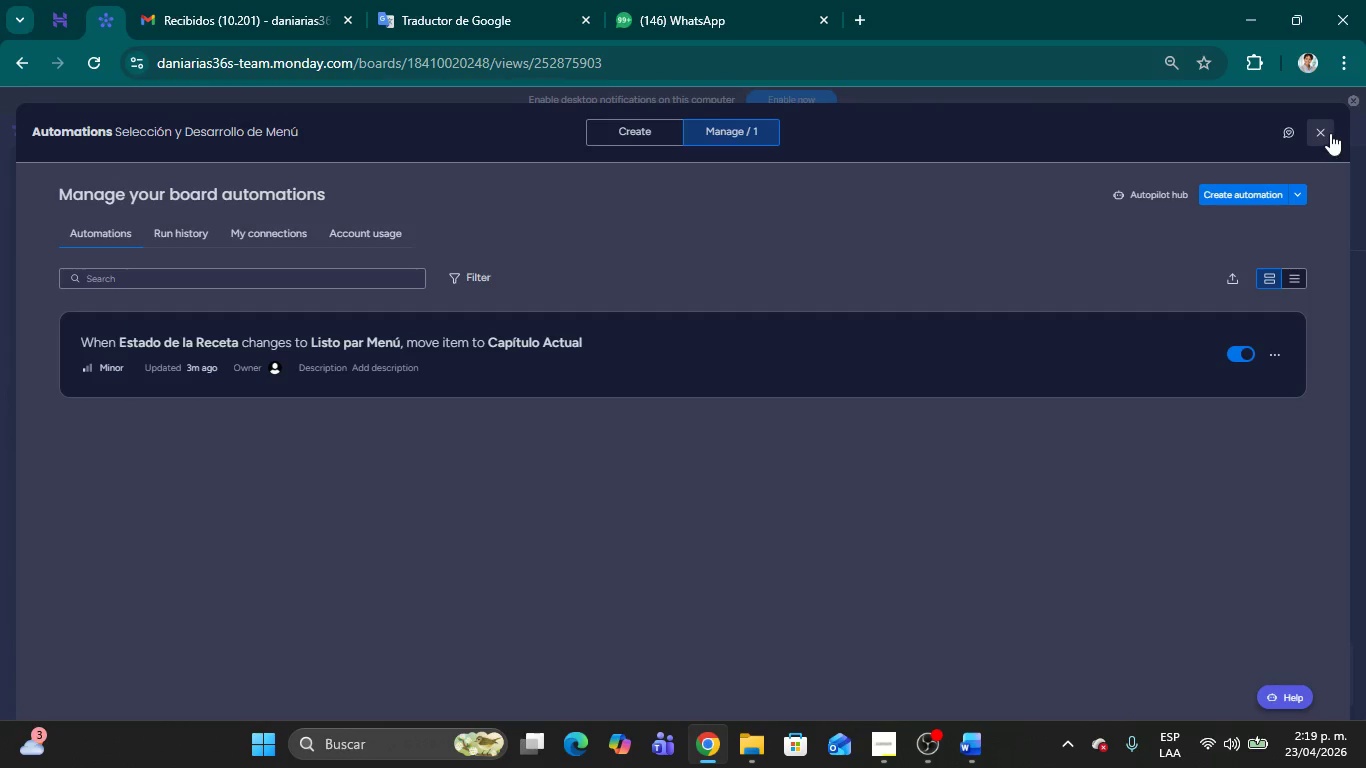 
left_click([158, 234])
 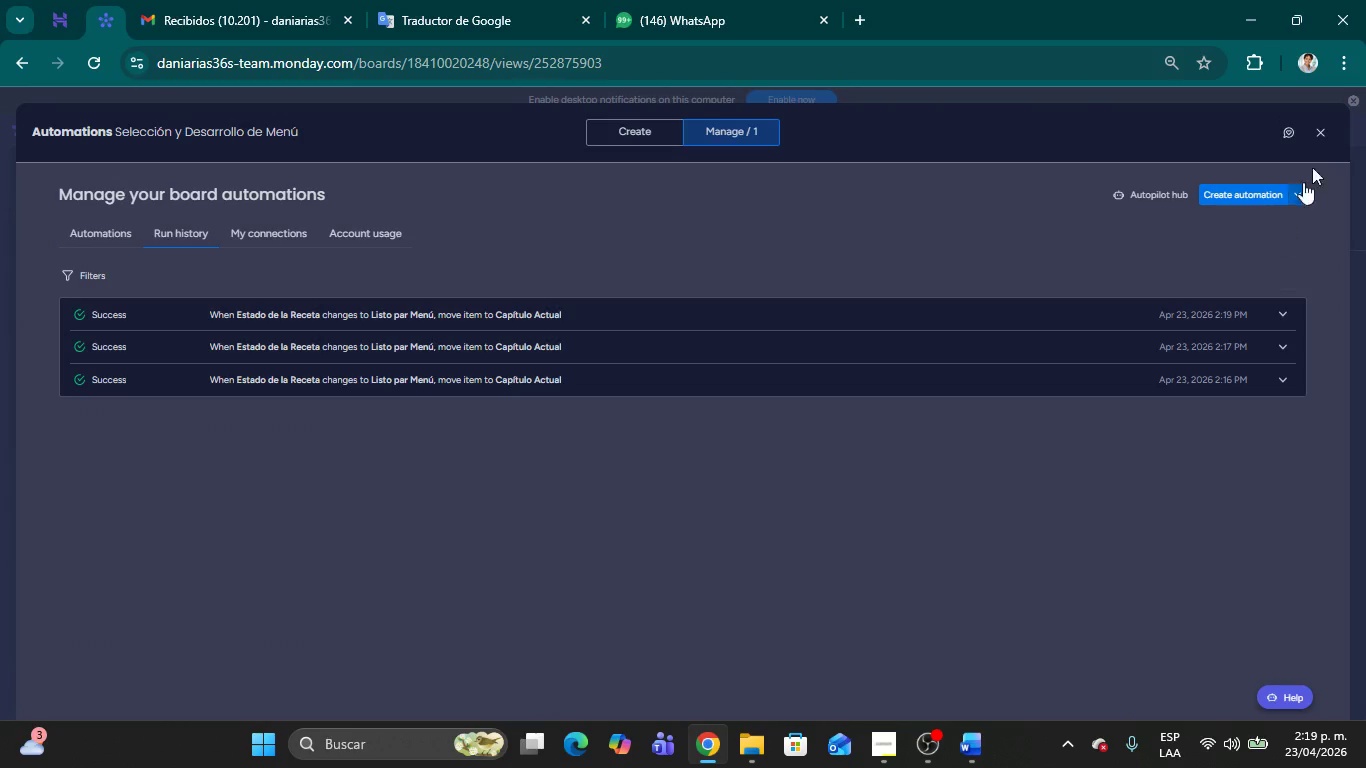 
wait(8.83)
 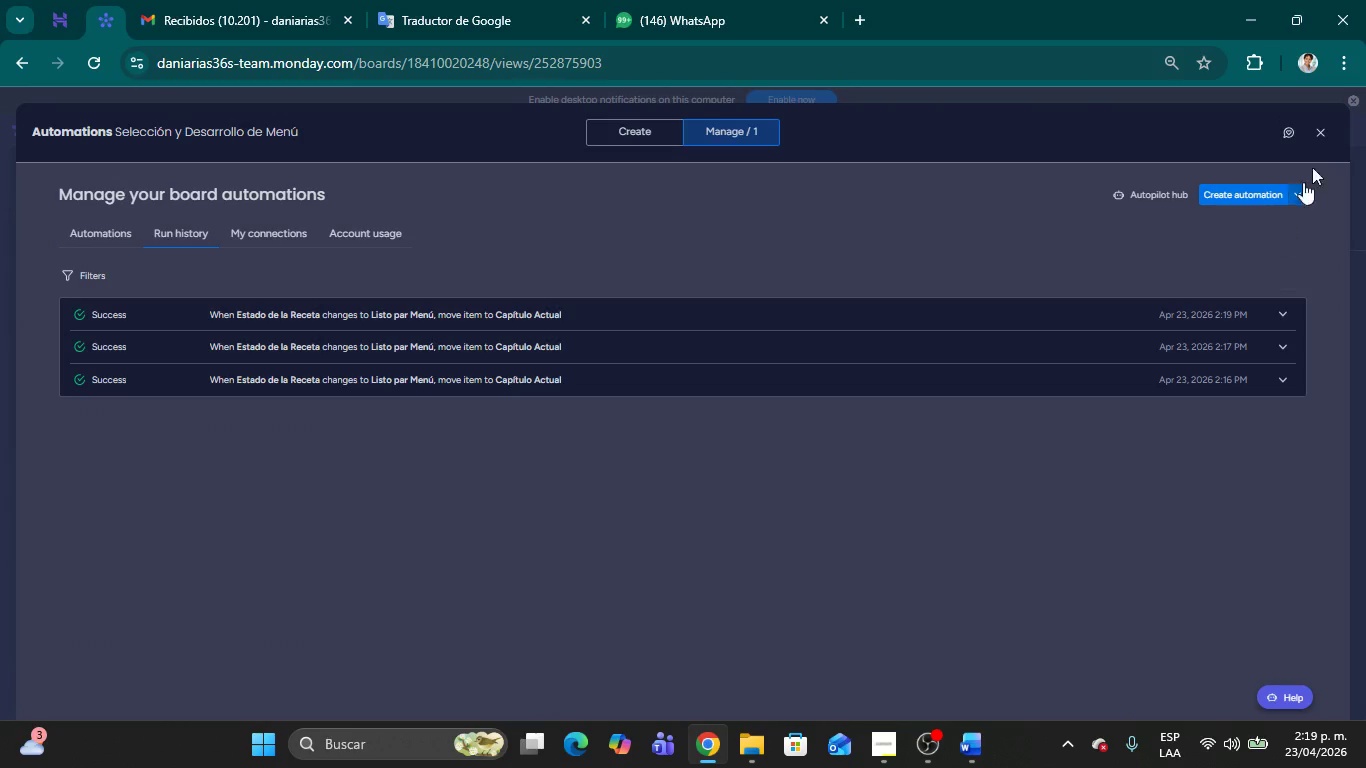 
left_click([1319, 130])
 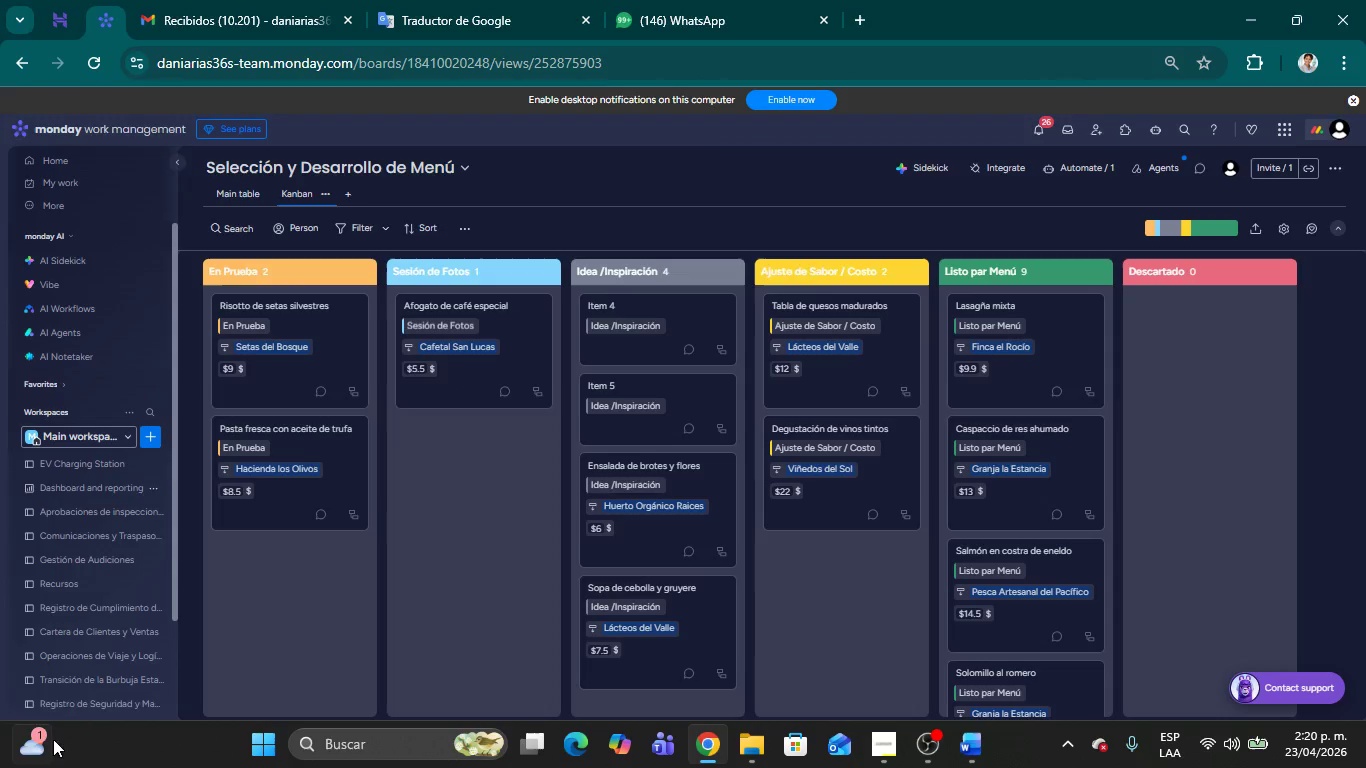 
scroll: coordinate [103, 633], scroll_direction: down, amount: 3.0
 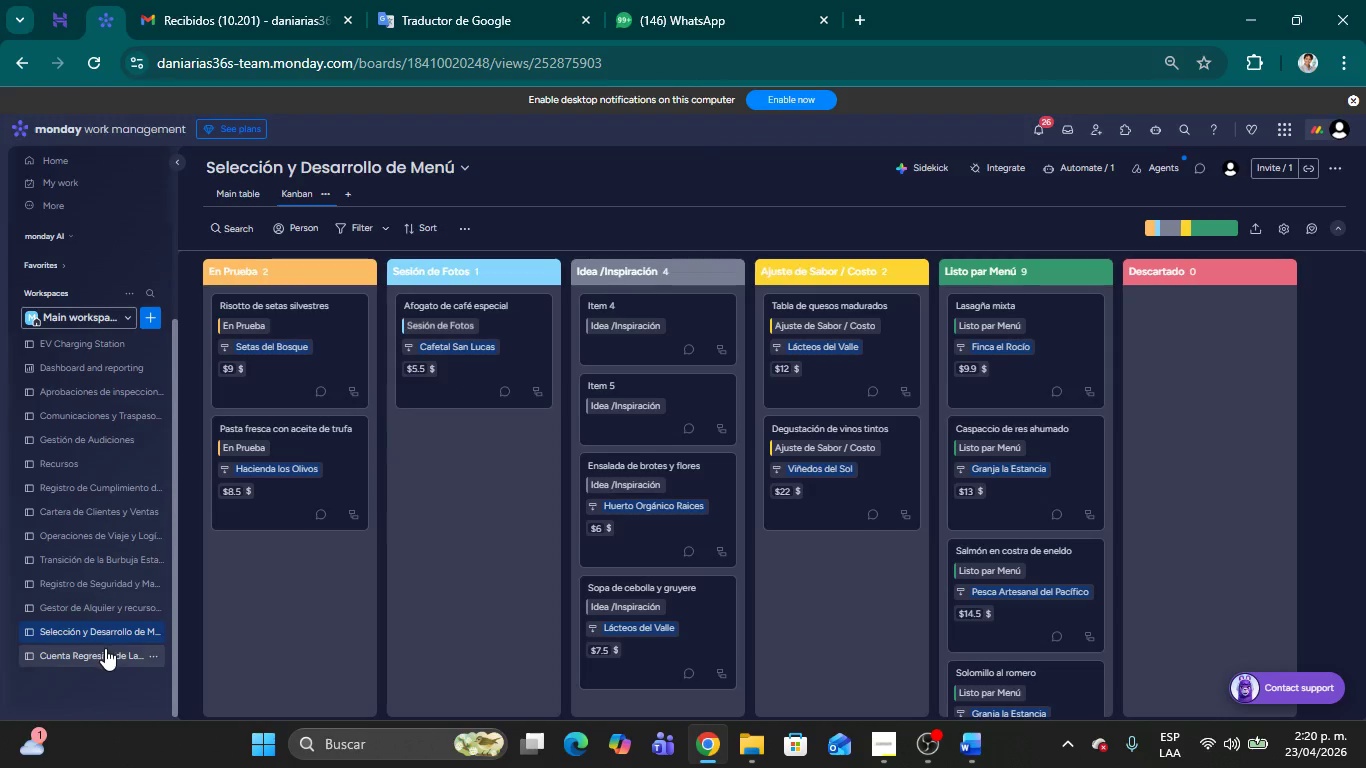 
left_click([105, 648])
 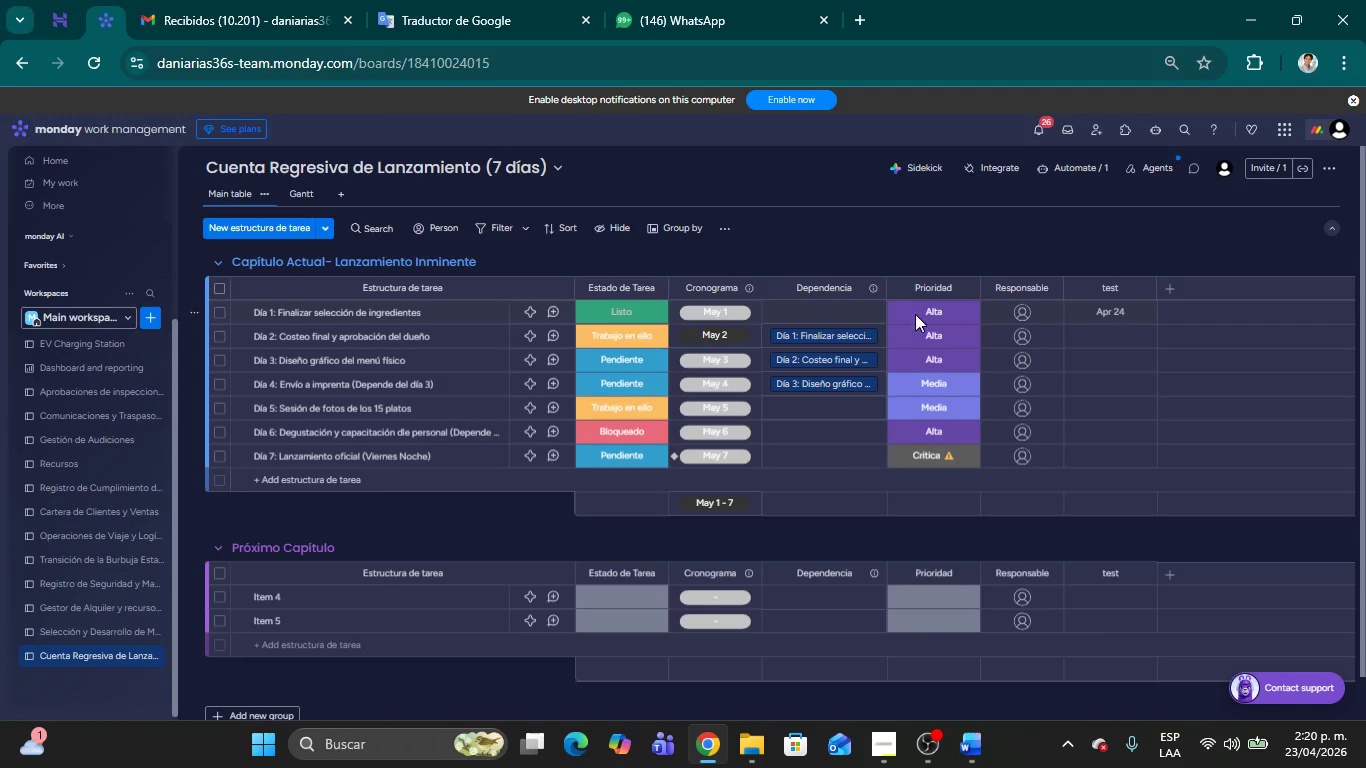 
wait(7.73)
 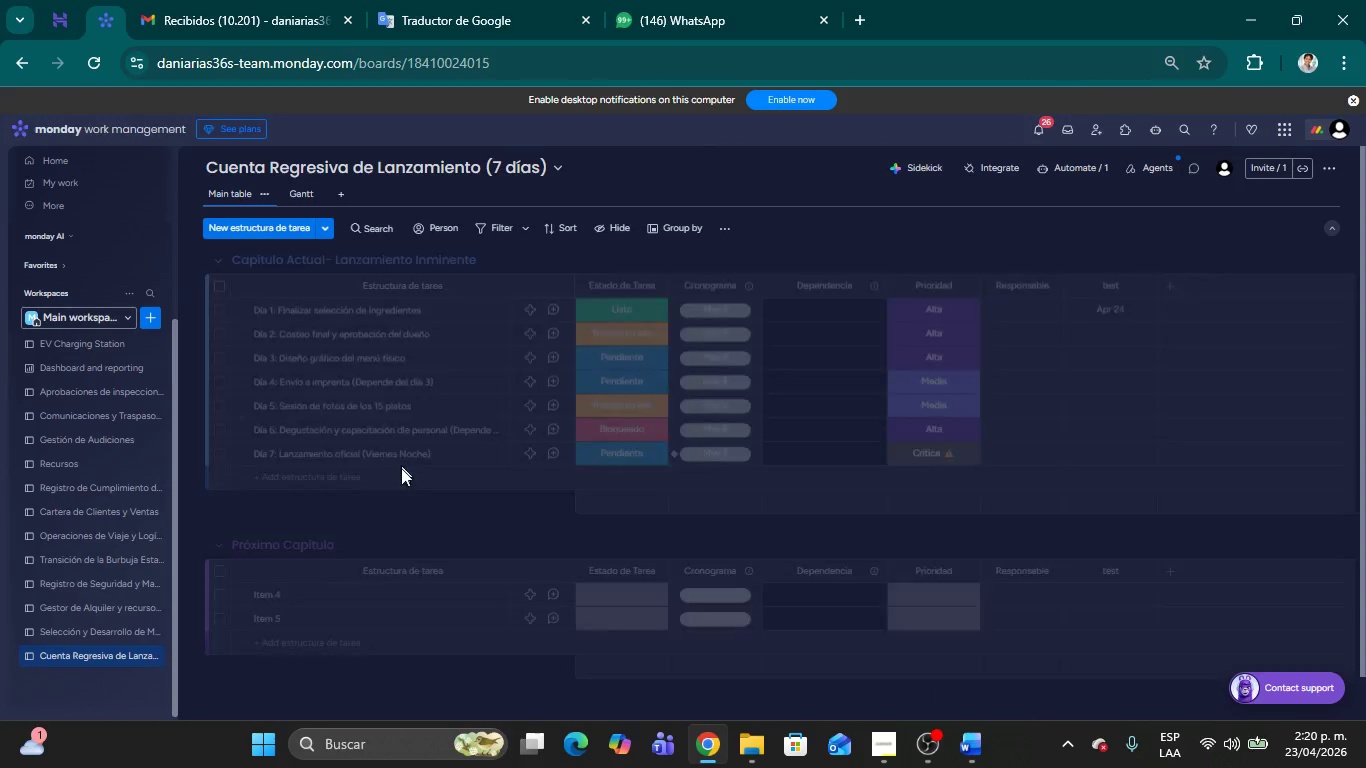 
left_click([1075, 160])
 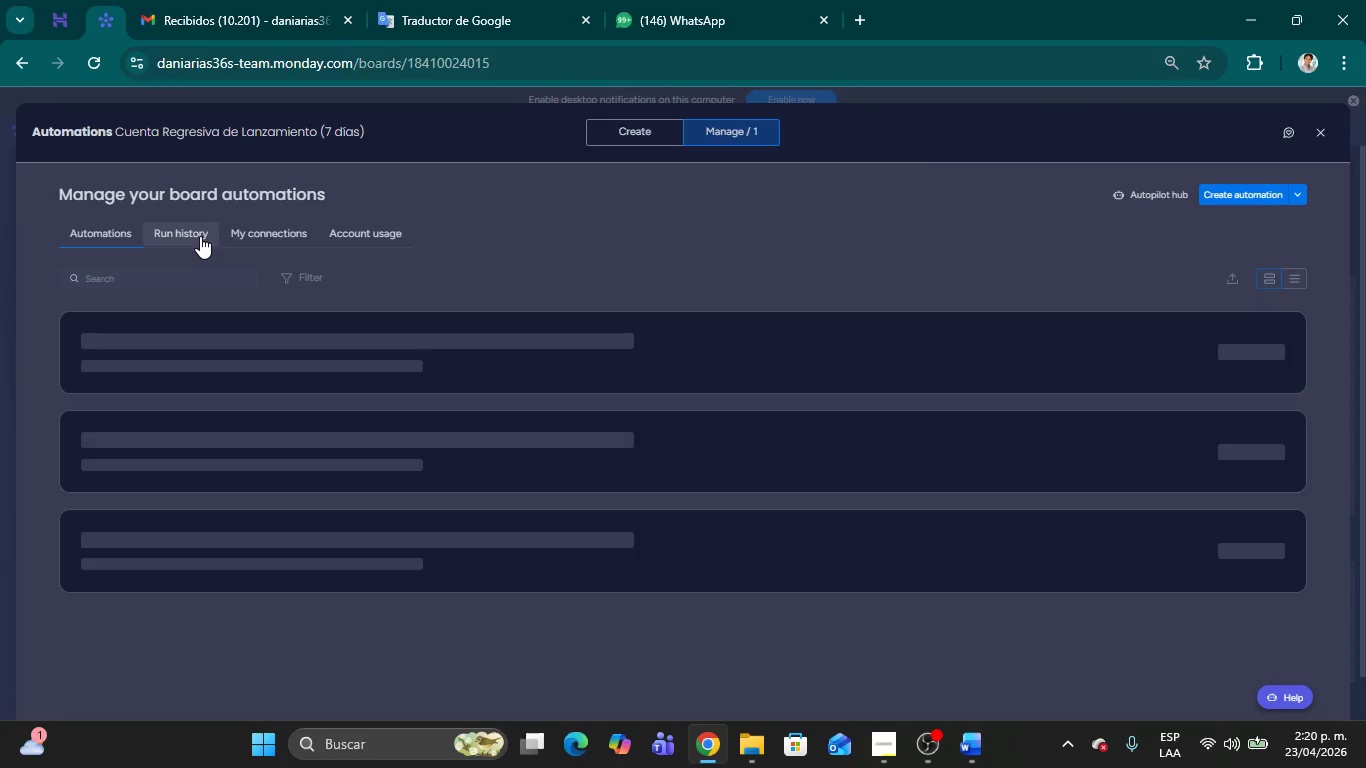 
left_click([200, 236])
 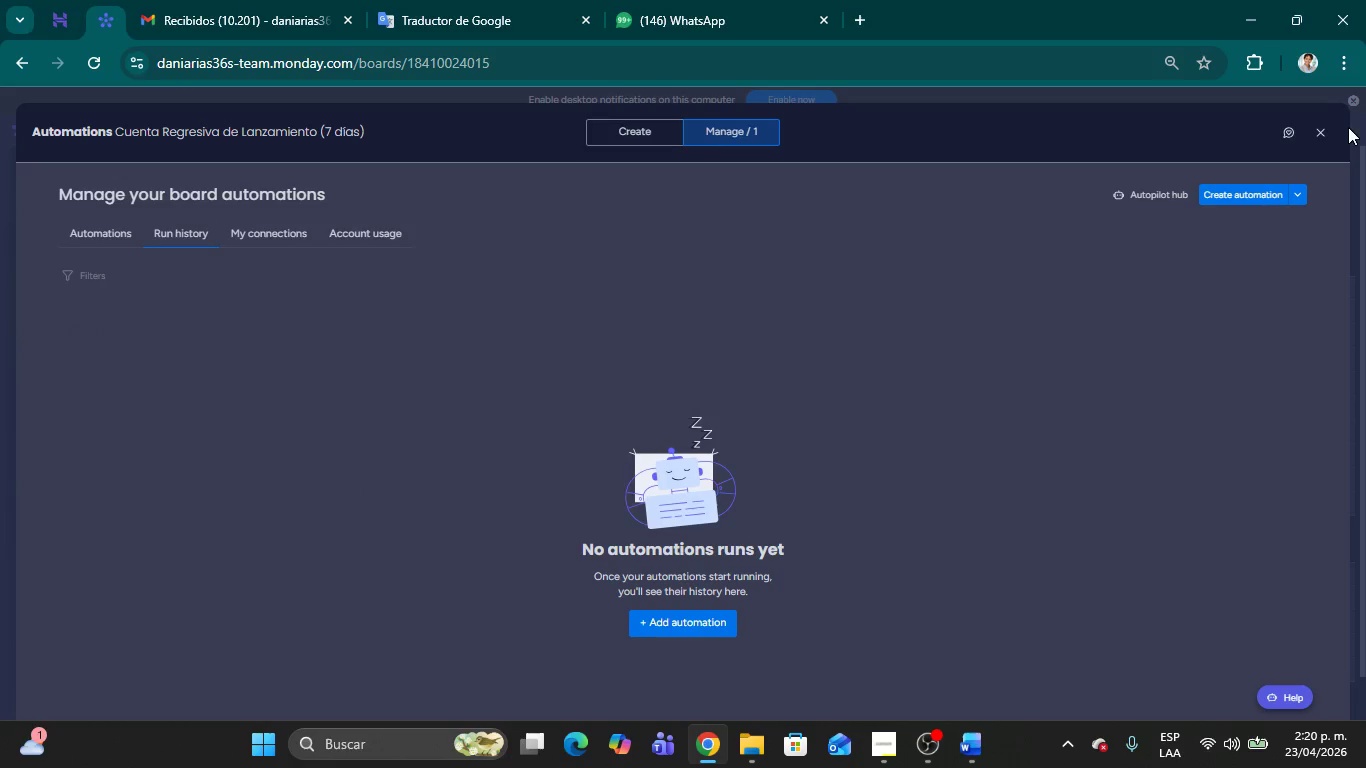 
left_click([95, 226])
 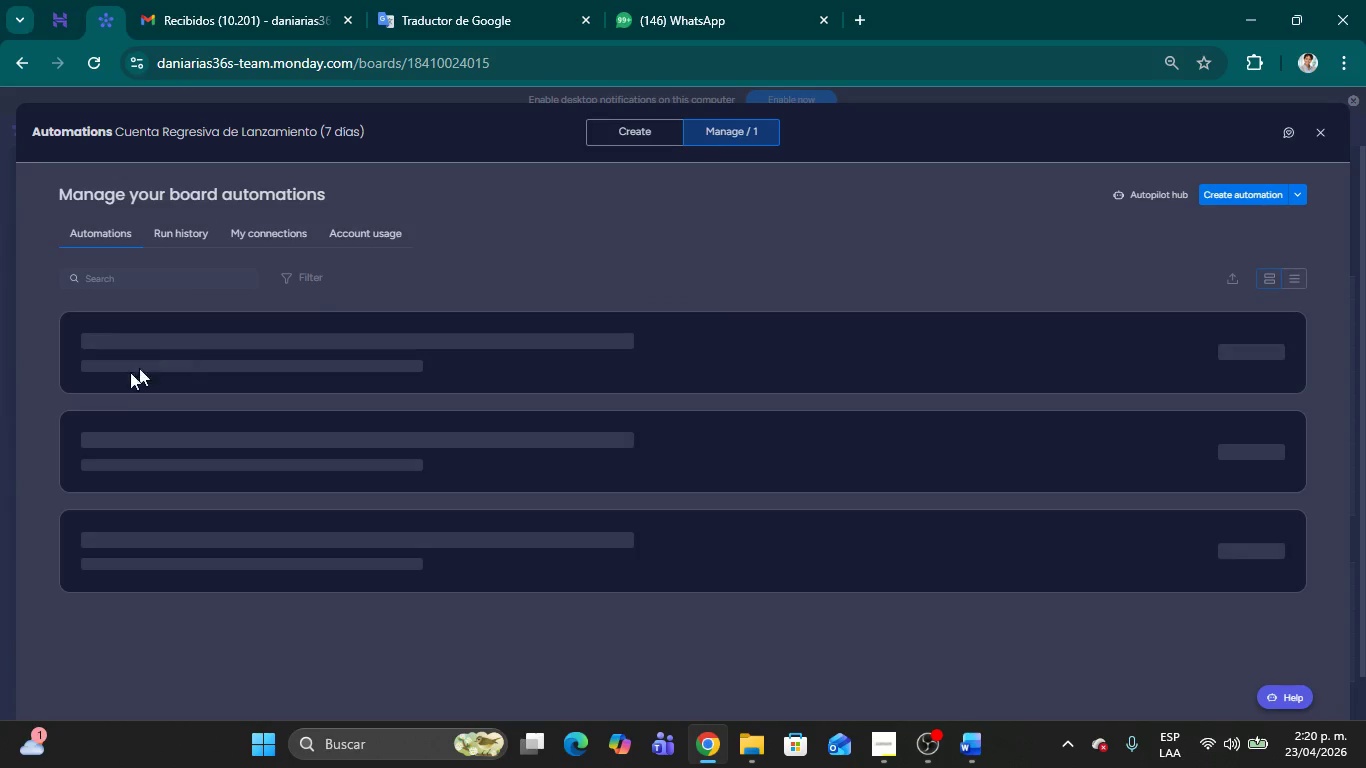 
mouse_move([125, 470])
 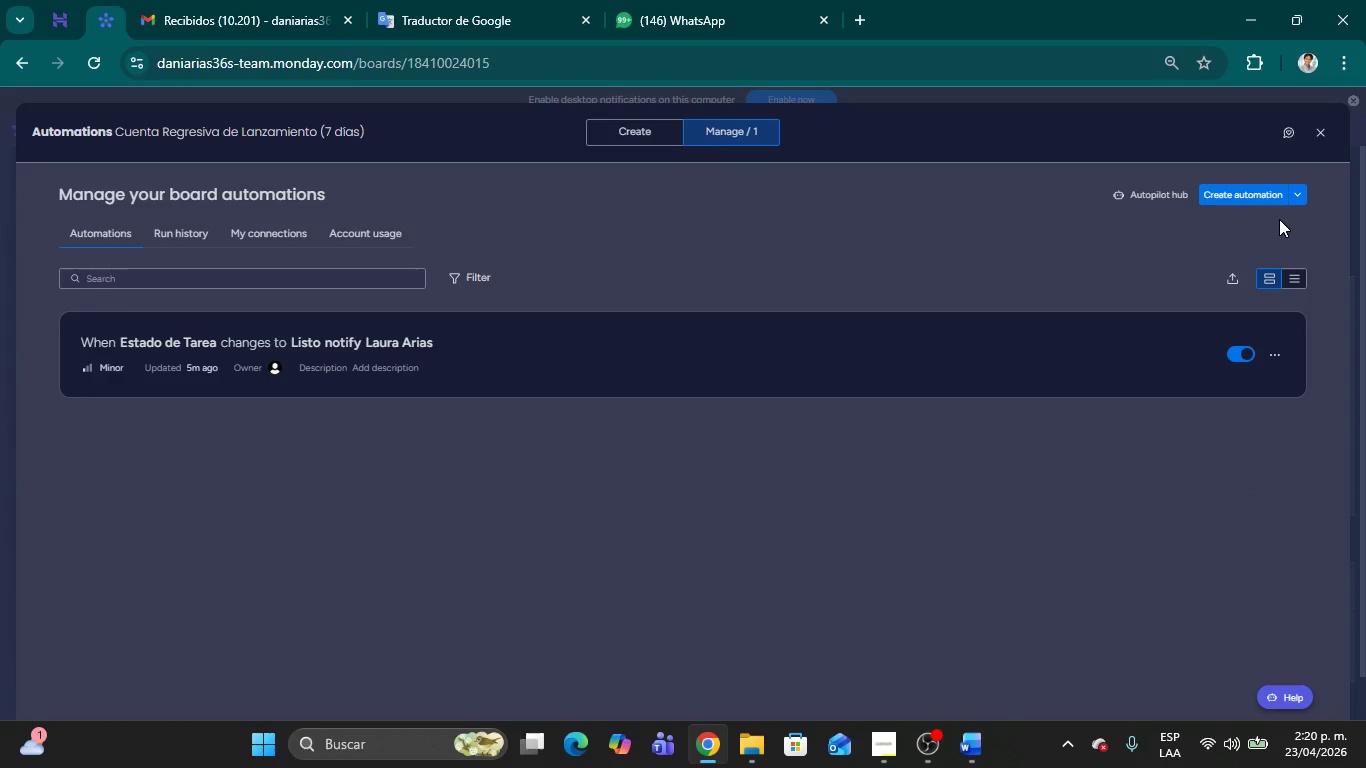 
wait(5.04)
 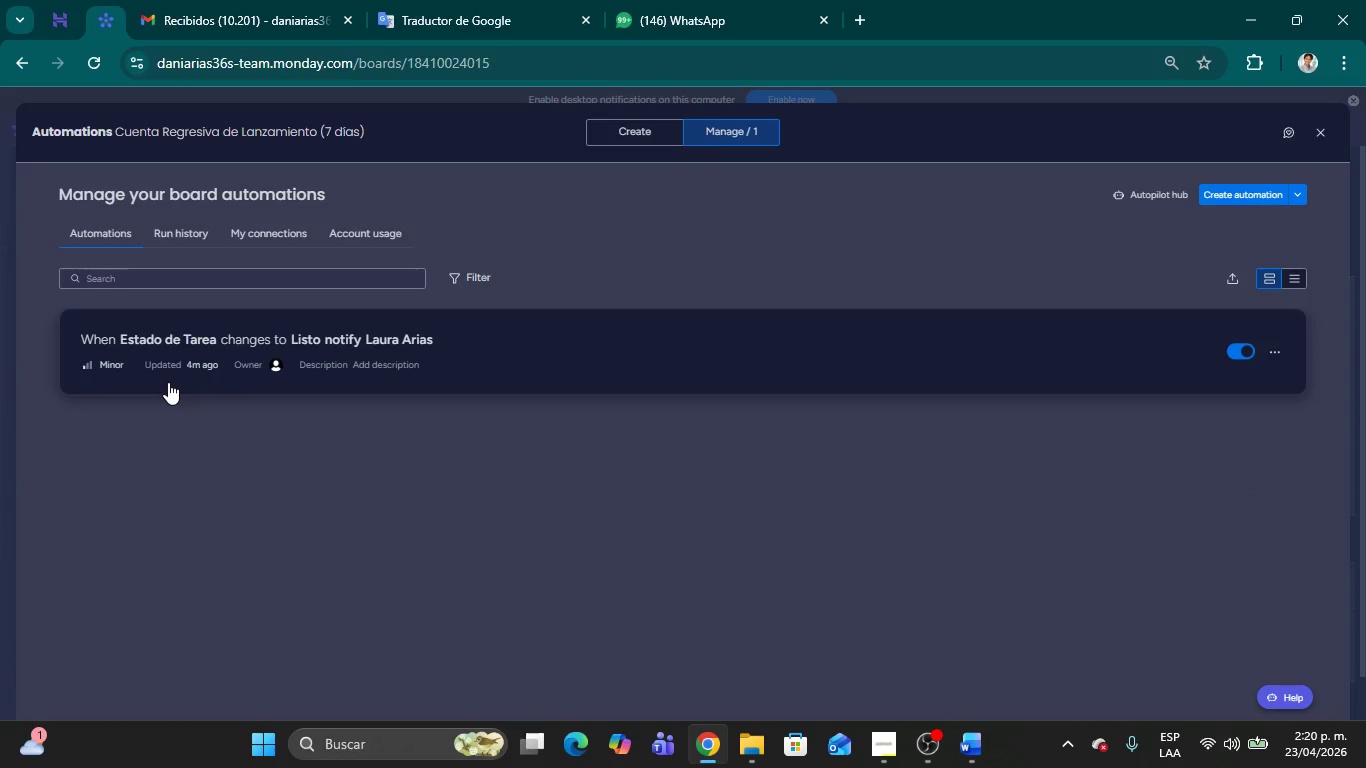 
double_click([1320, 122])
 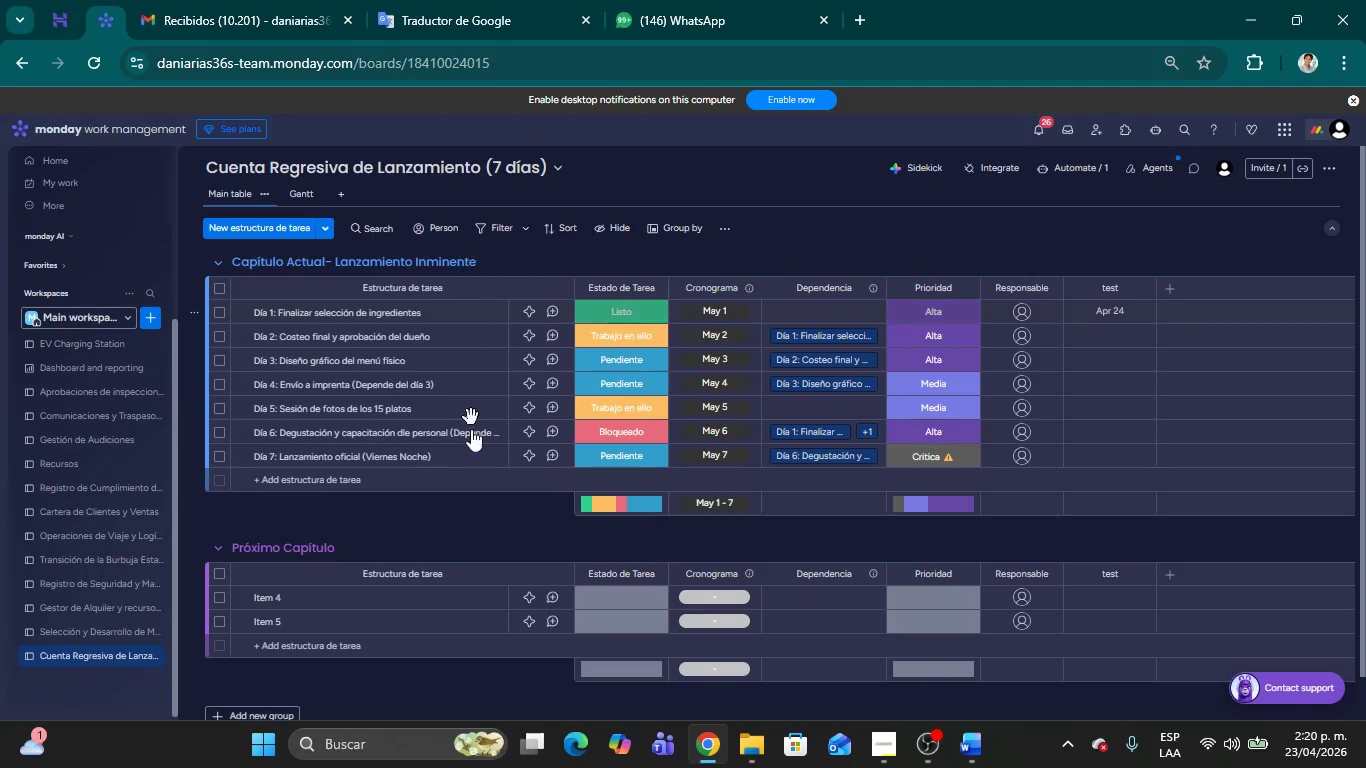 
scroll: coordinate [467, 538], scroll_direction: up, amount: 6.0
 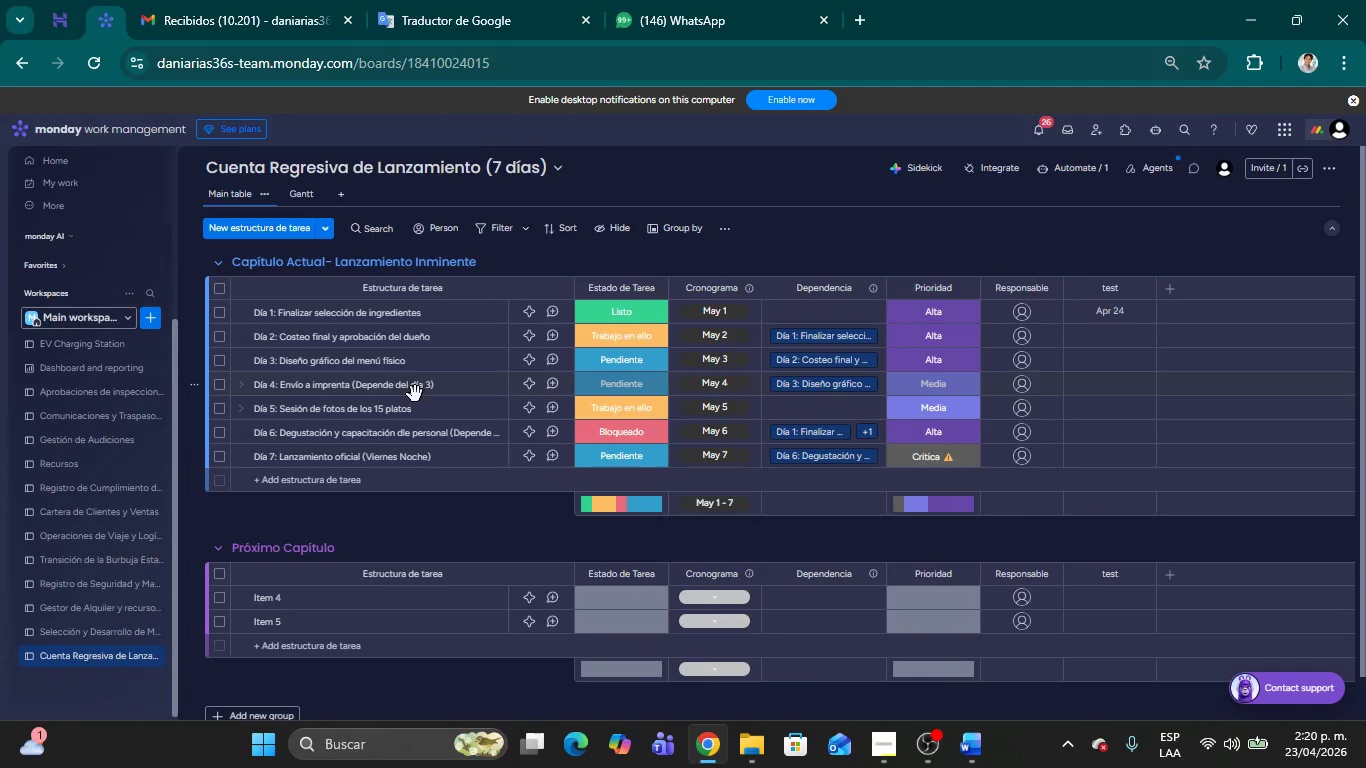 
left_click([643, 381])
 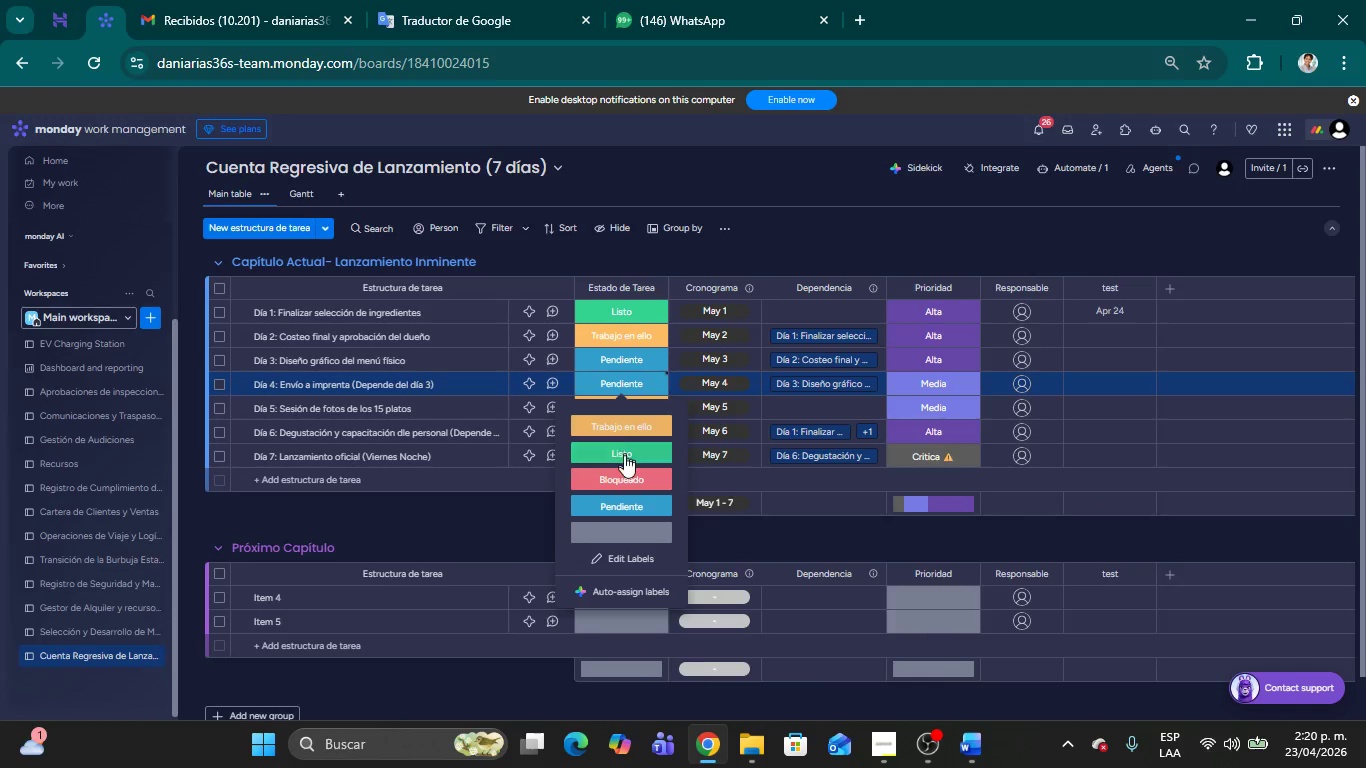 
left_click([624, 456])
 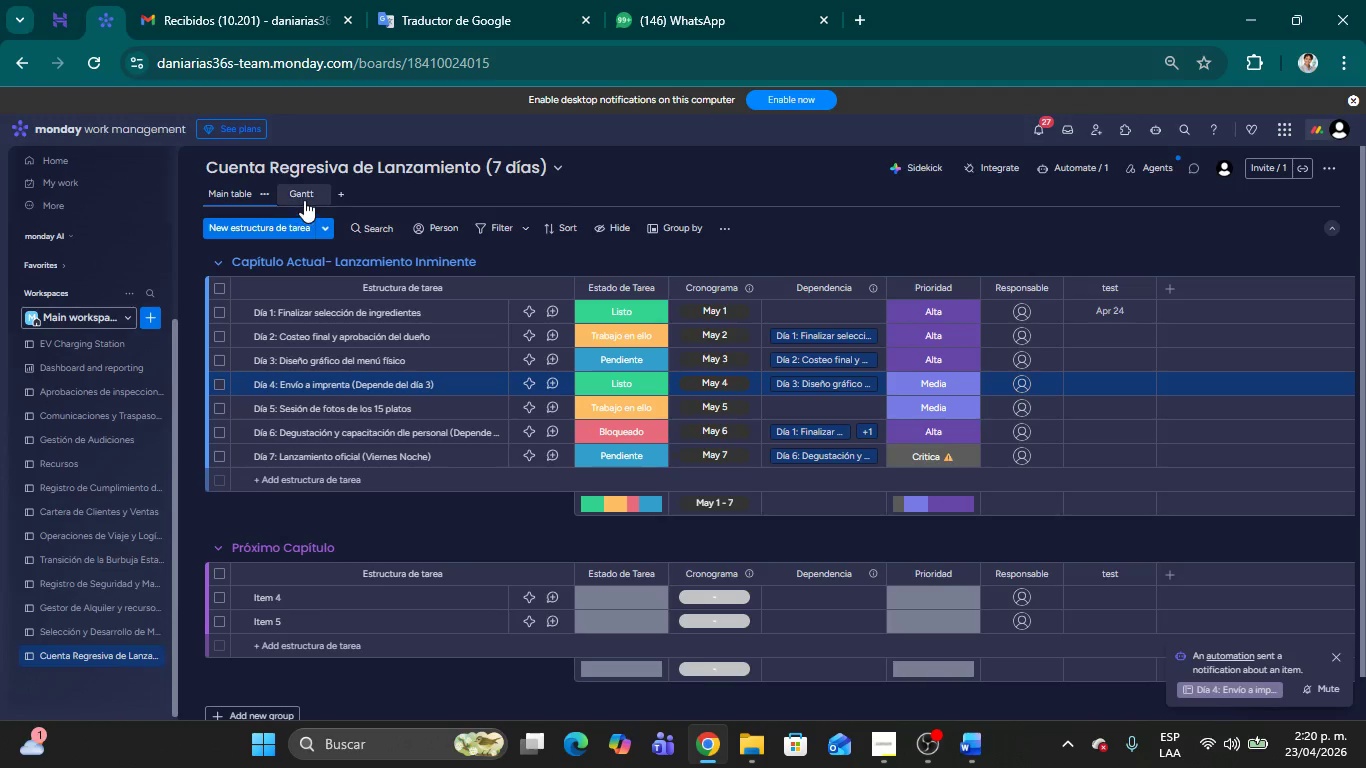 
wait(6.97)
 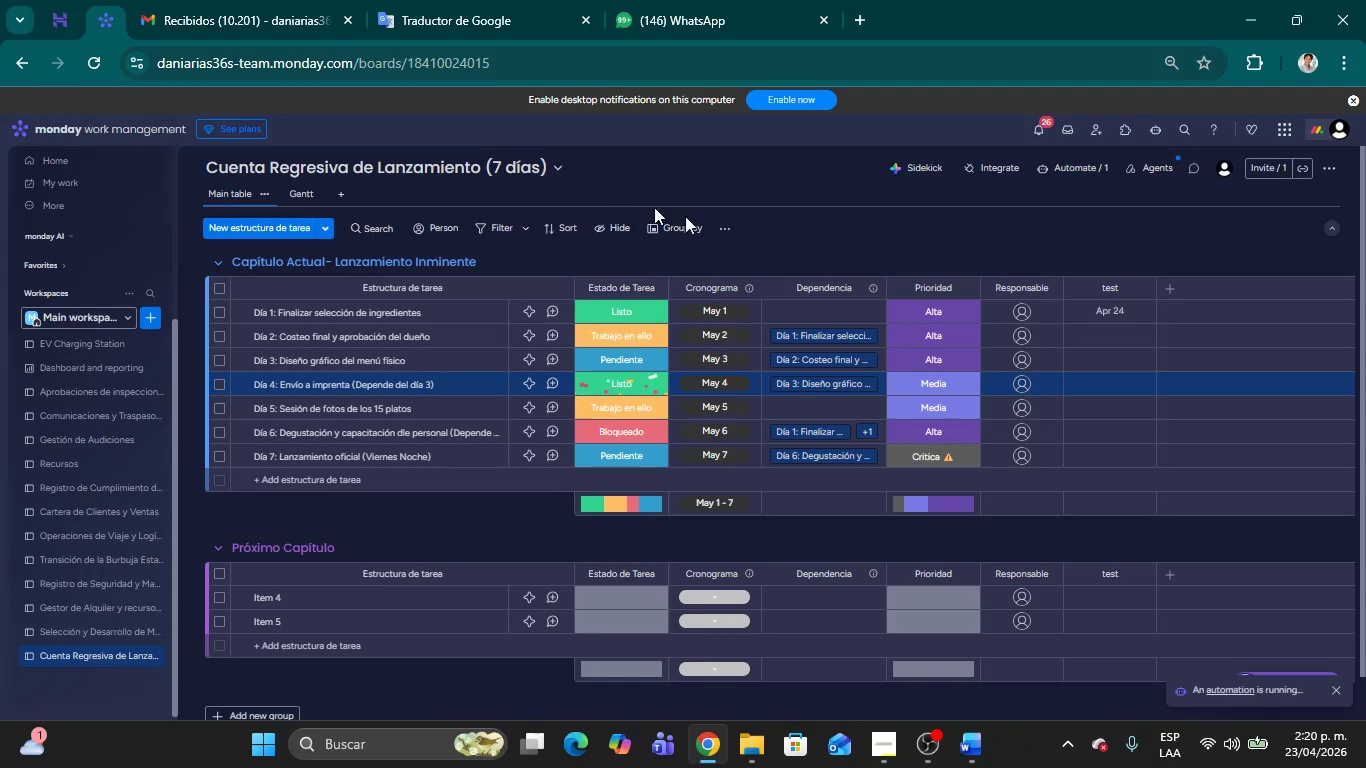 
left_click([1075, 166])
 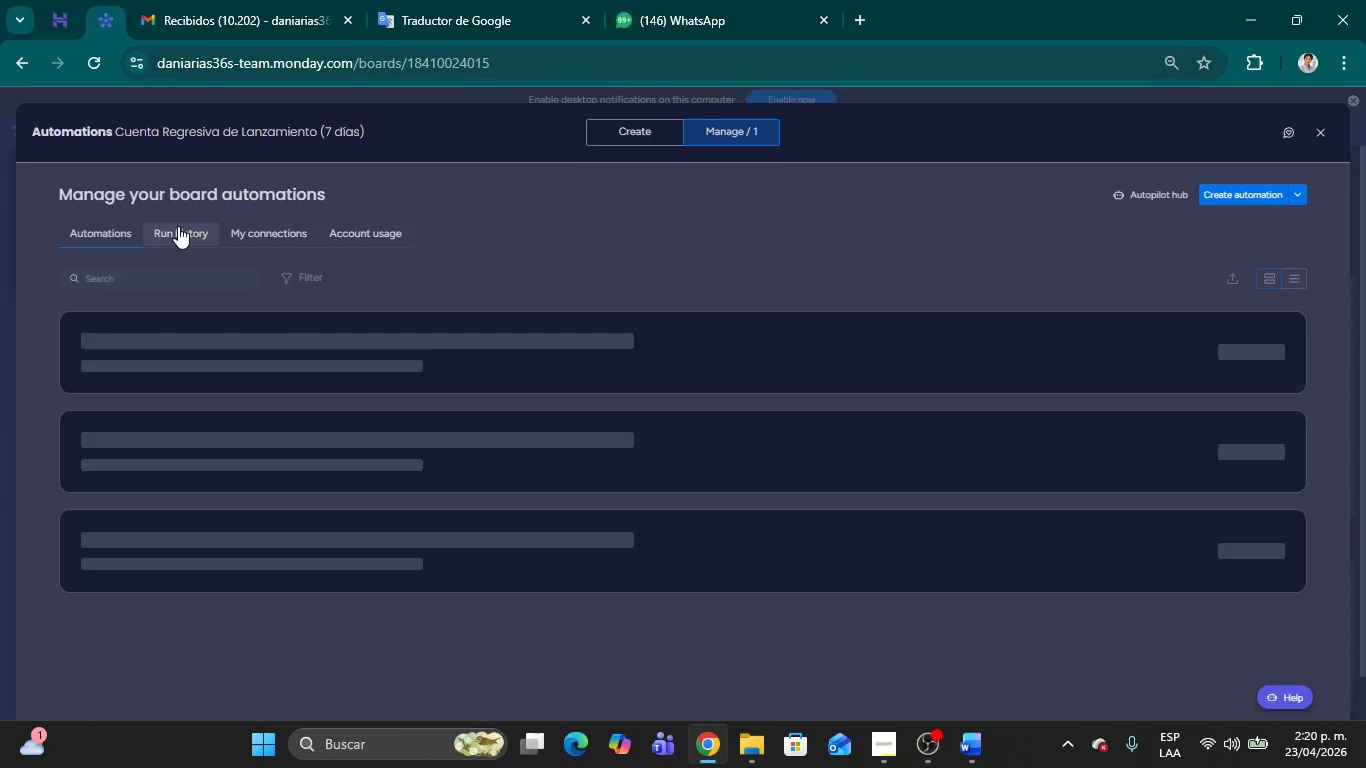 
left_click([204, 225])
 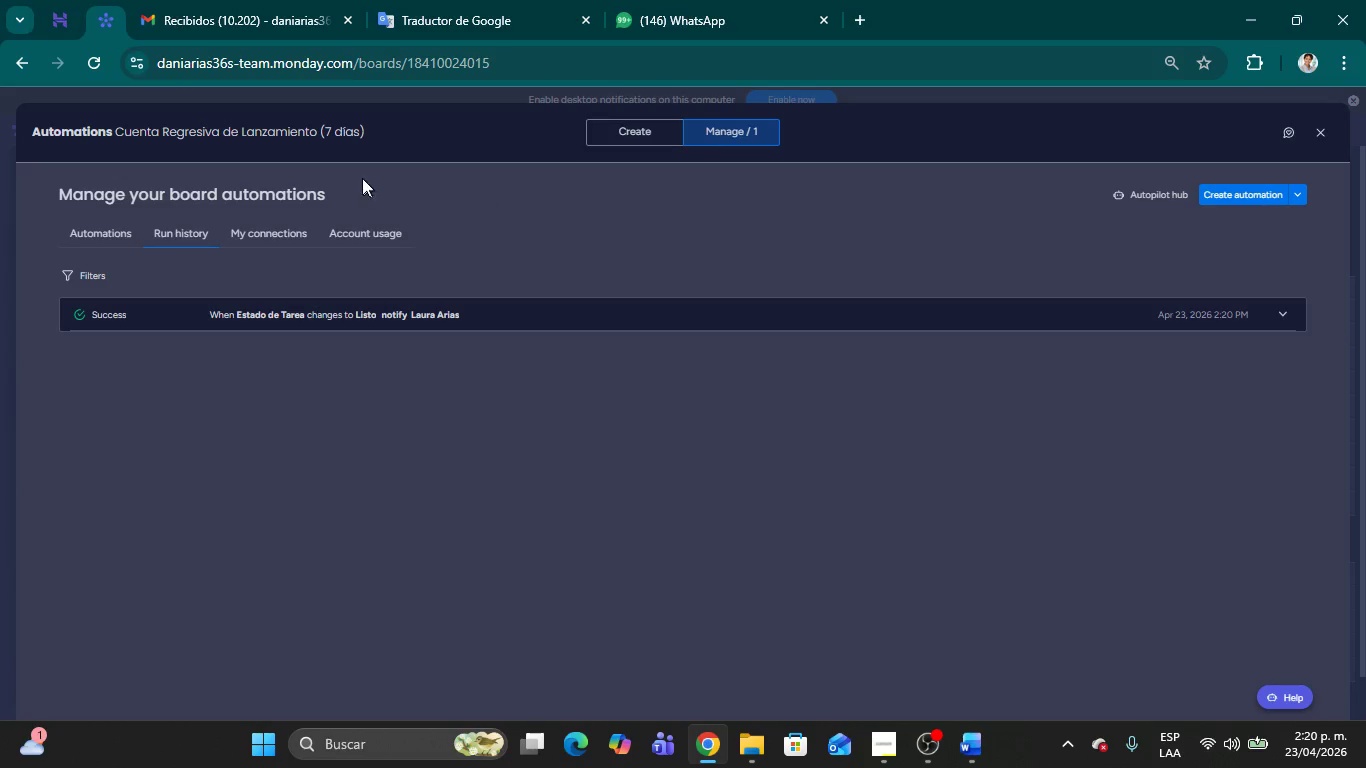 
left_click([1320, 128])
 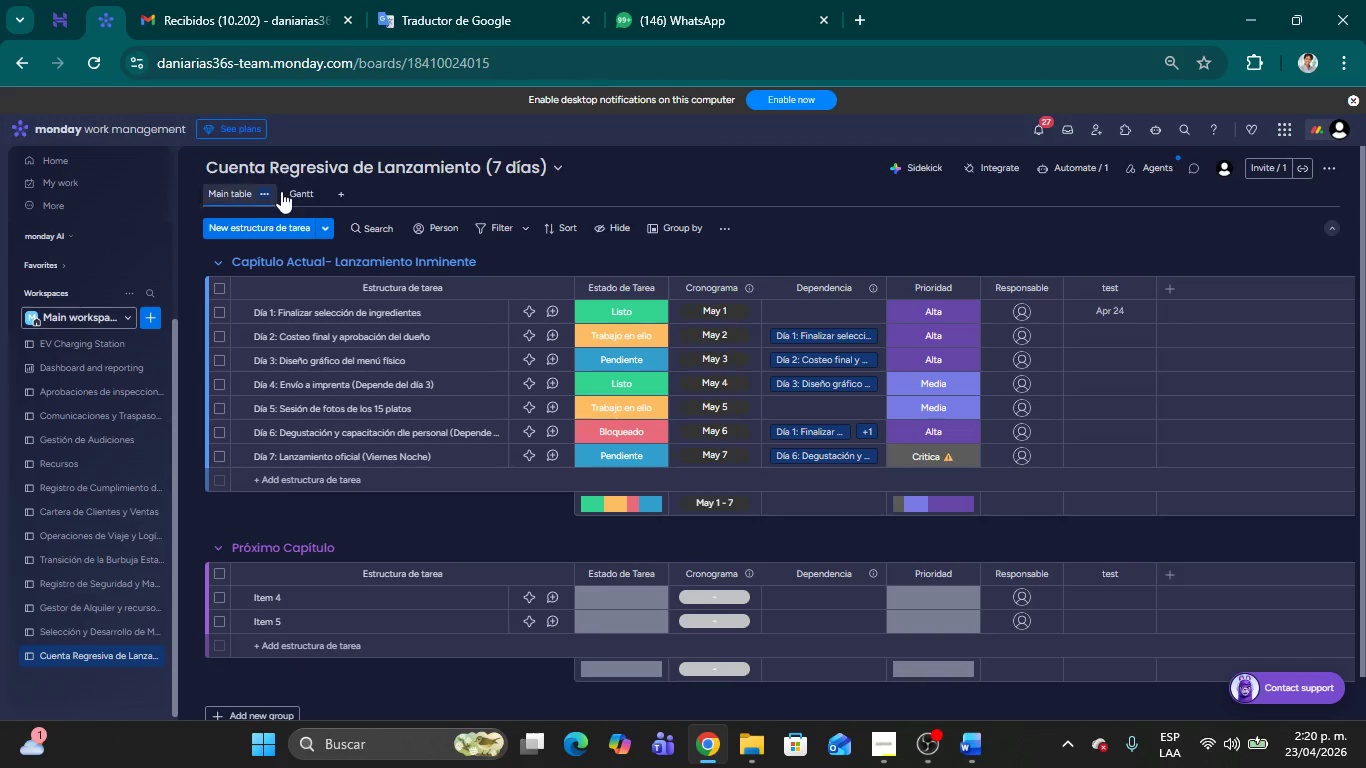 
left_click([287, 195])
 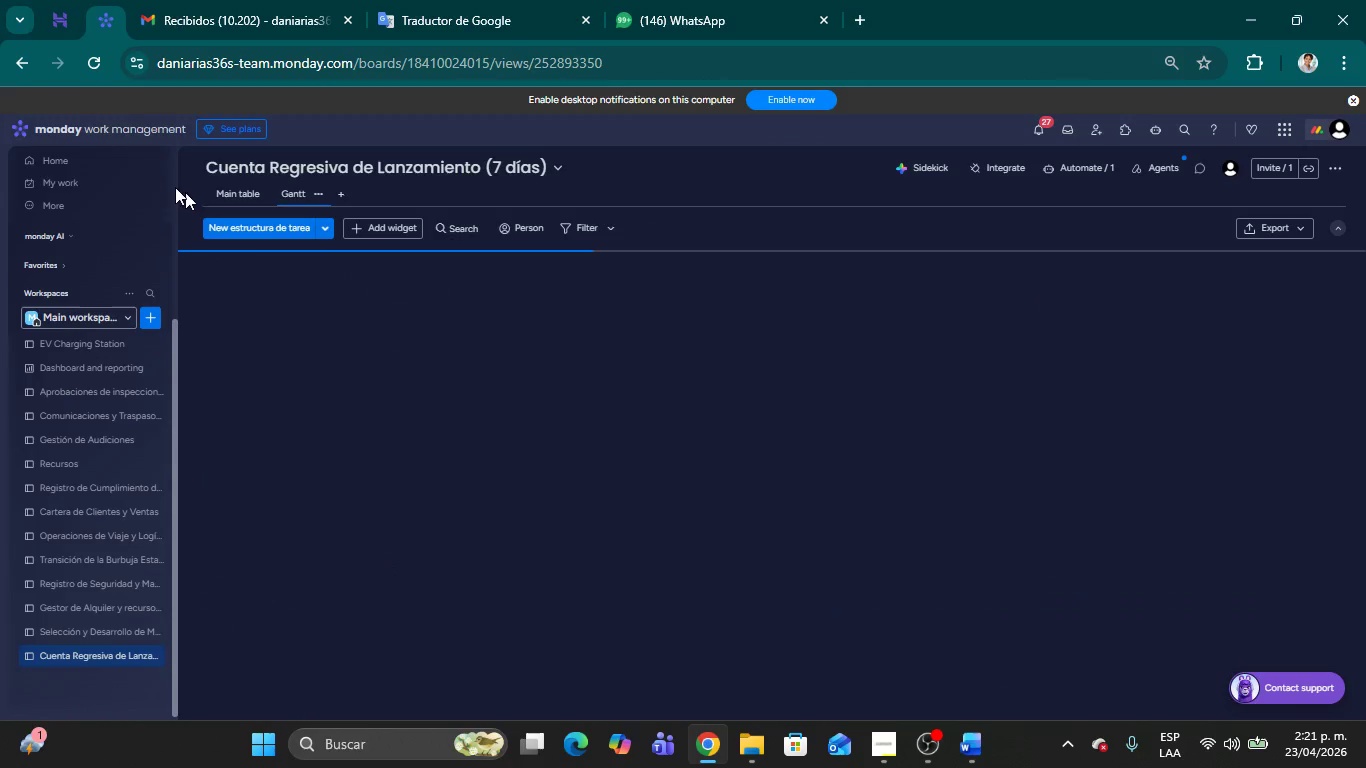 
wait(9.88)
 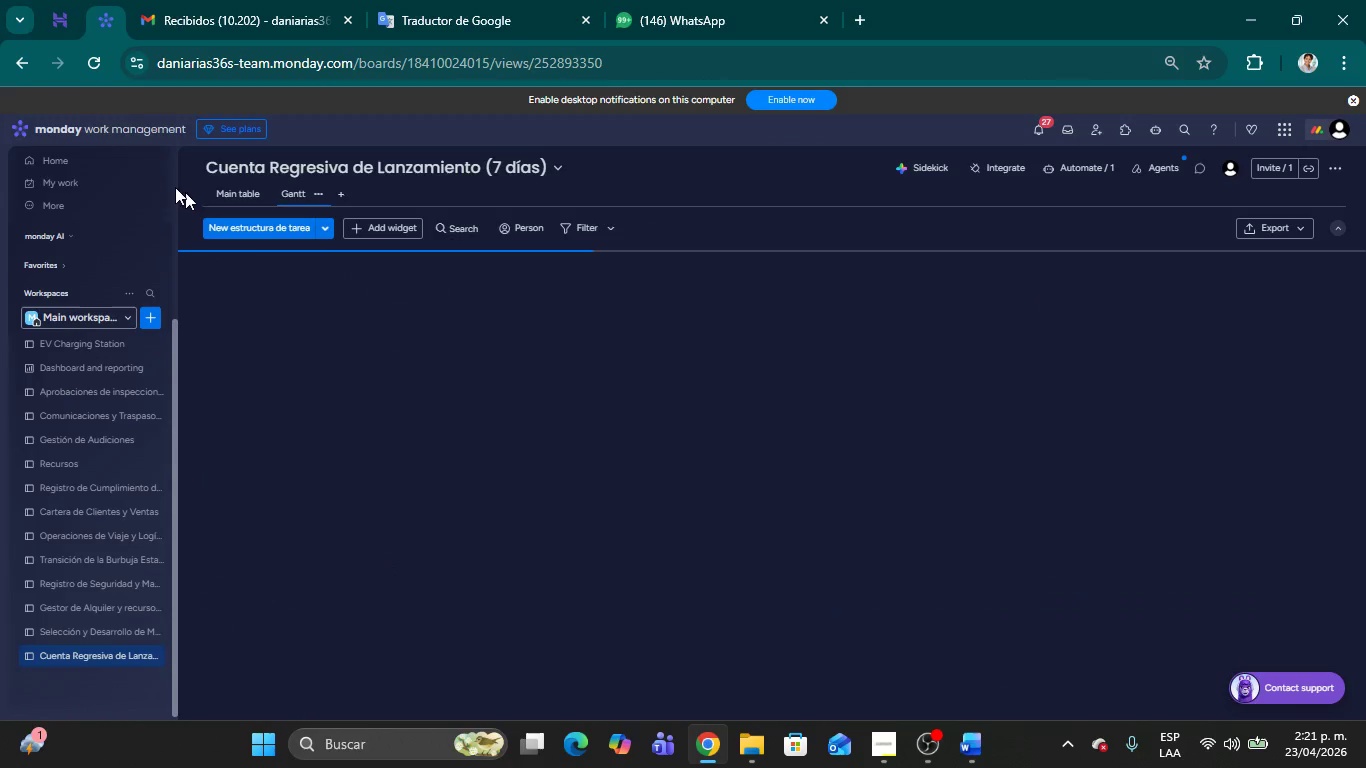 
left_click_drag(start_coordinate=[588, 679], to_coordinate=[844, 709])
 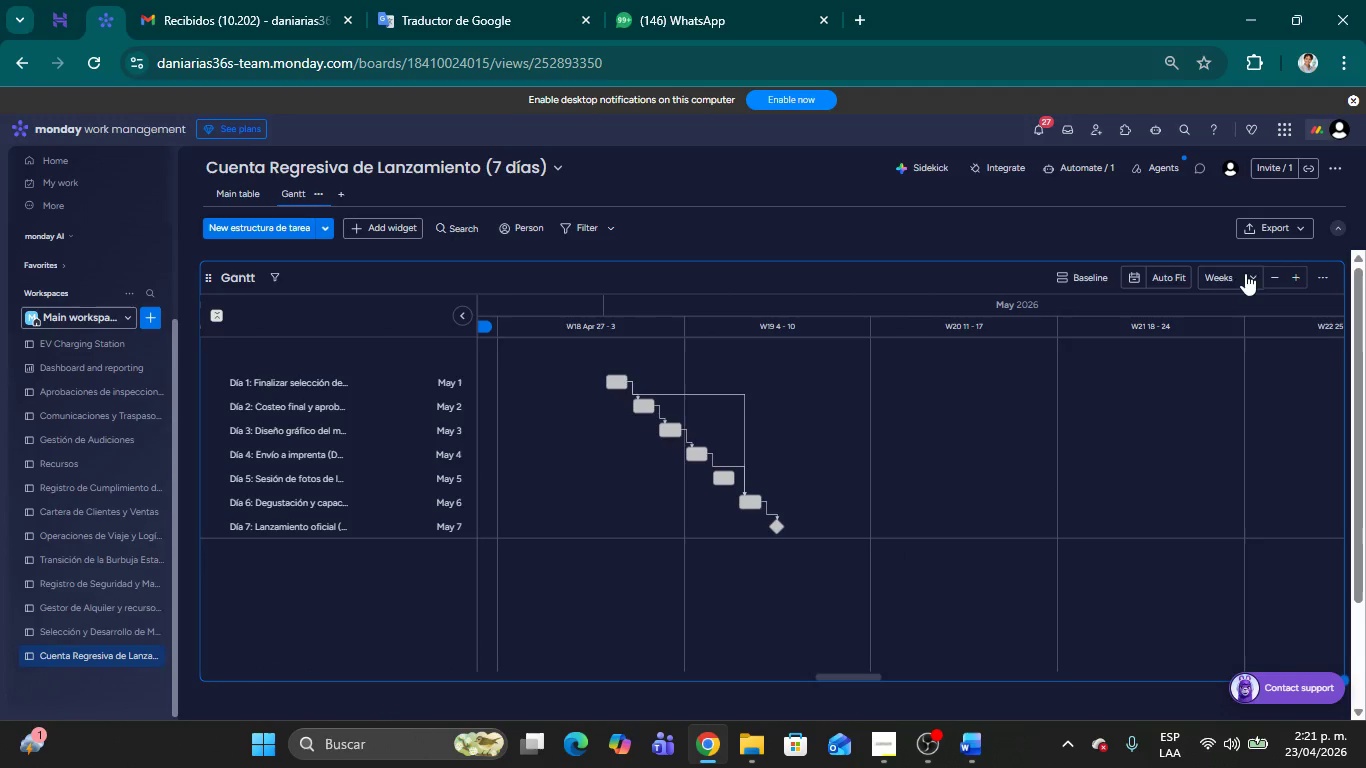 
left_click([1251, 273])
 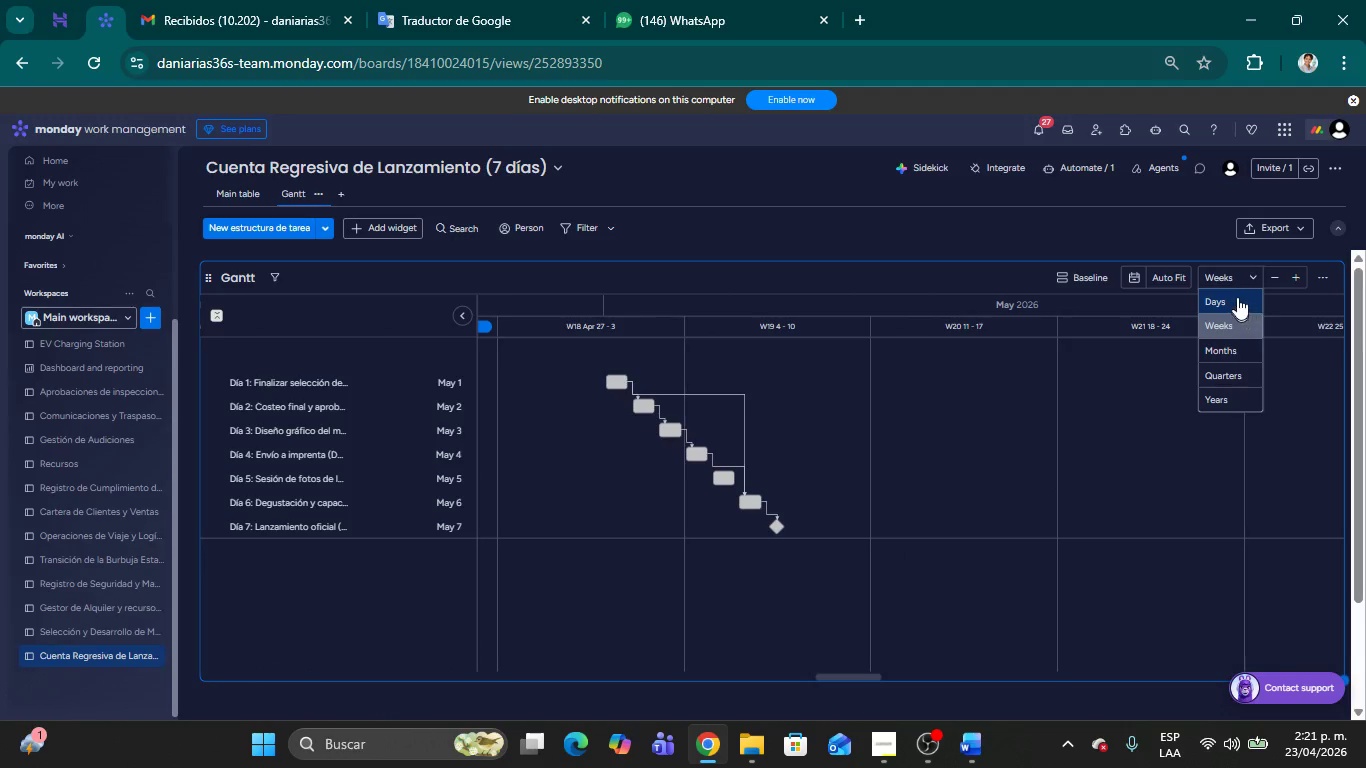 
left_click([1236, 296])
 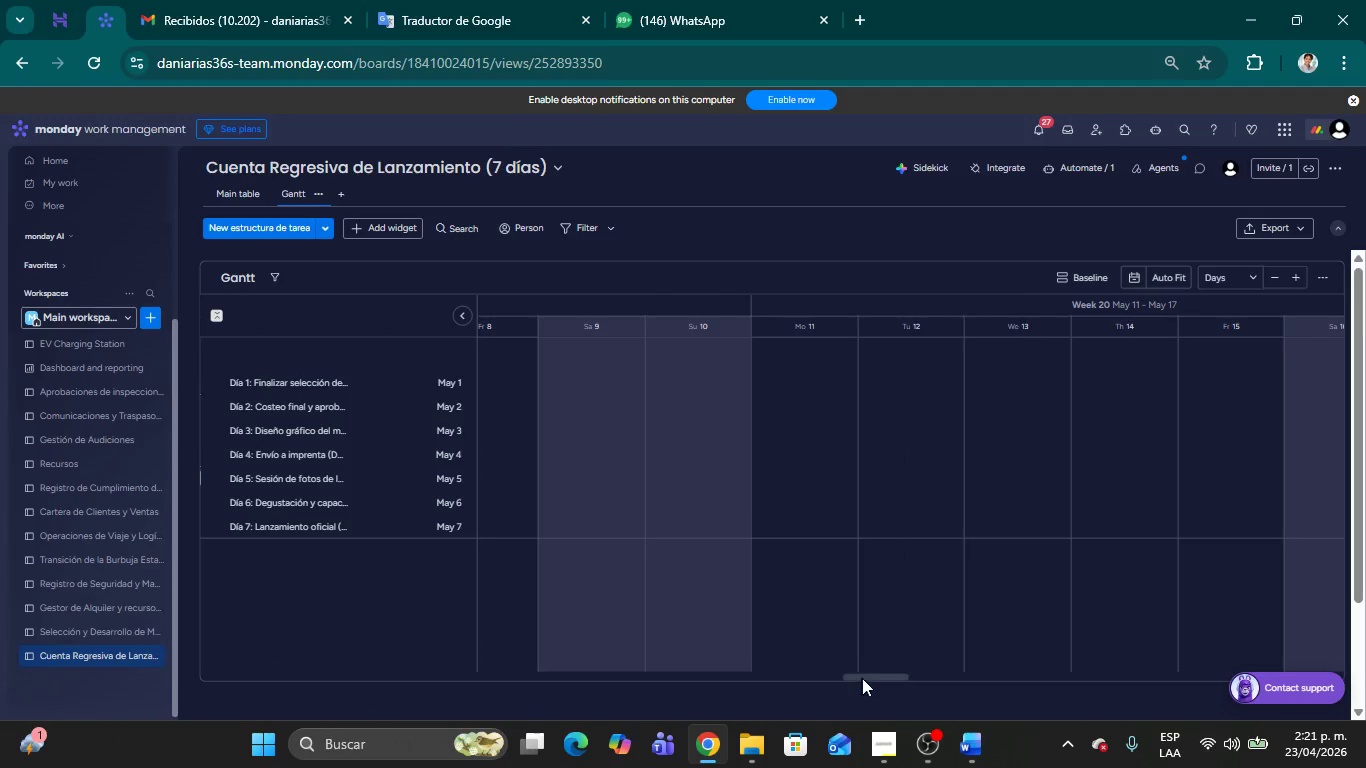 
left_click_drag(start_coordinate=[866, 673], to_coordinate=[870, 690])
 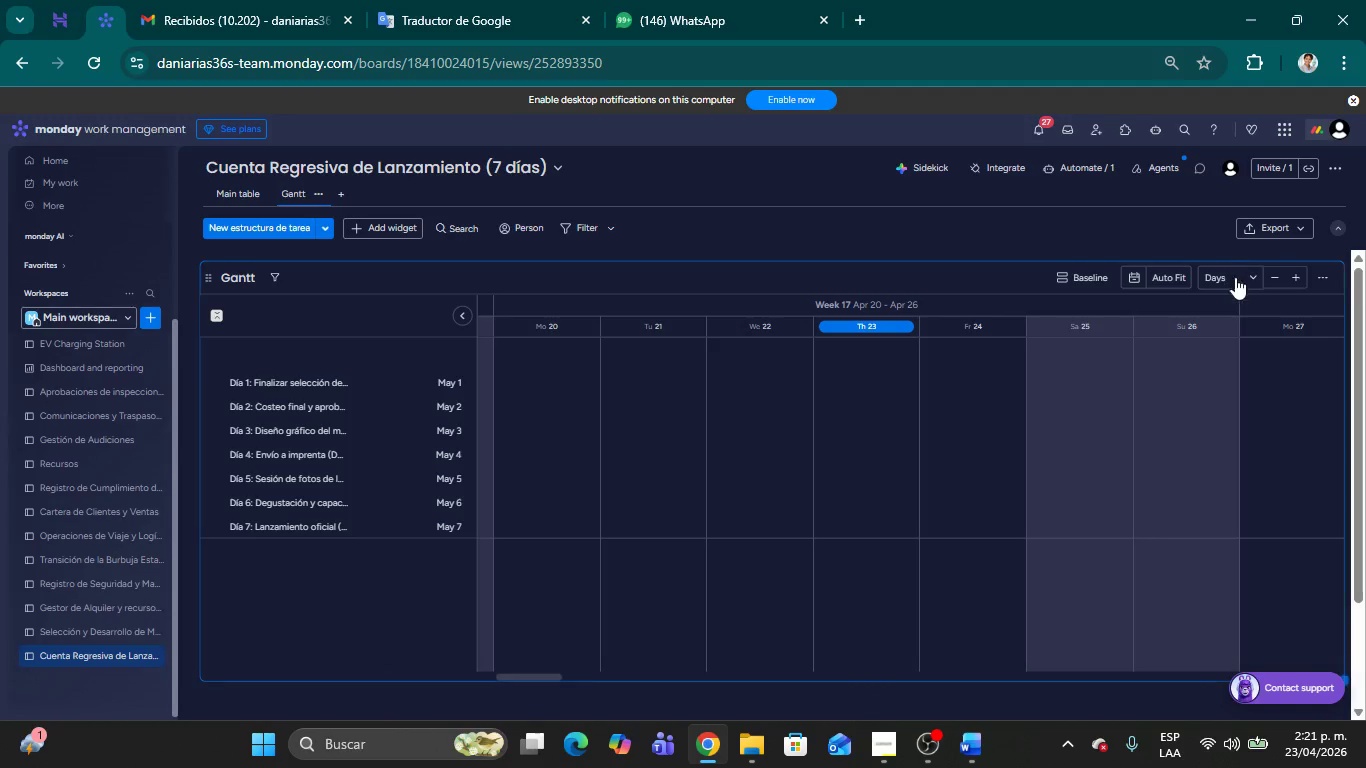 
left_click([1235, 278])
 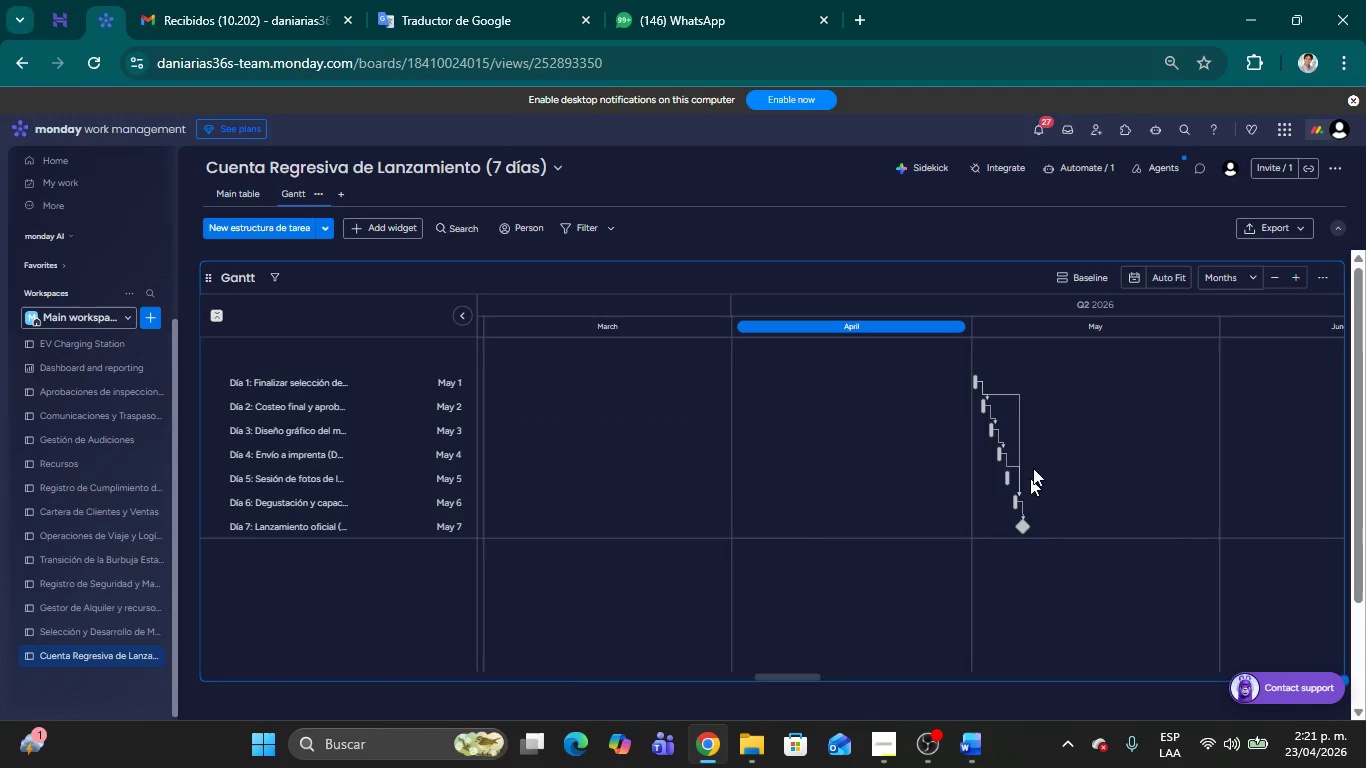 
left_click([1229, 279])
 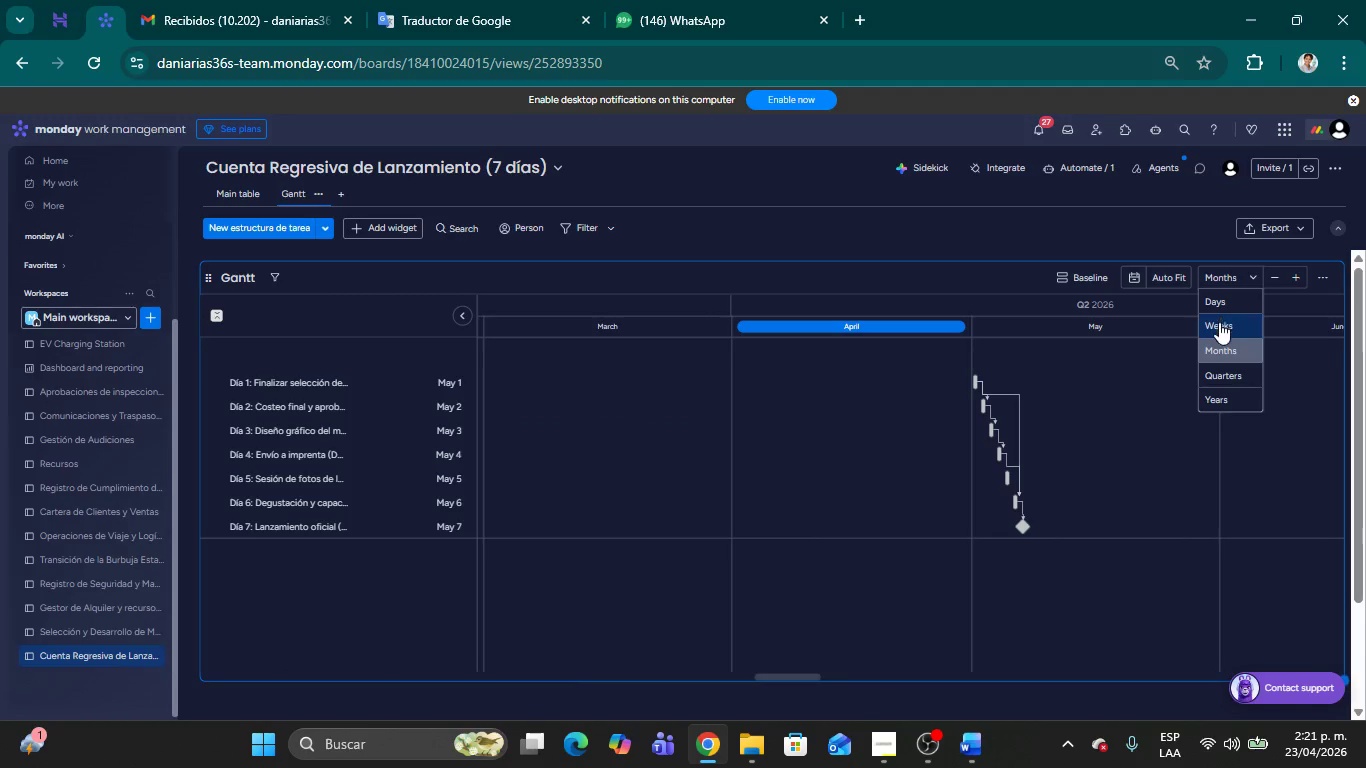 
left_click([1220, 323])
 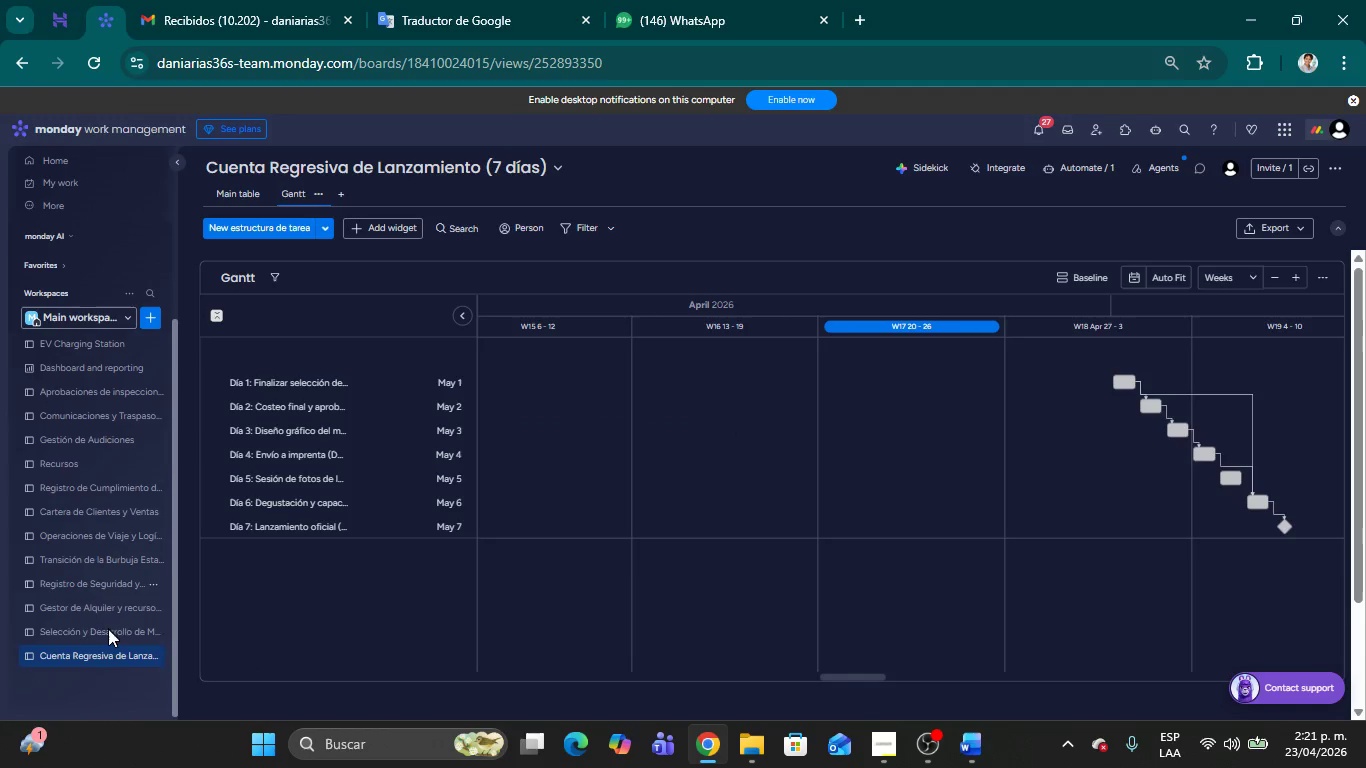 
left_click([108, 636])
 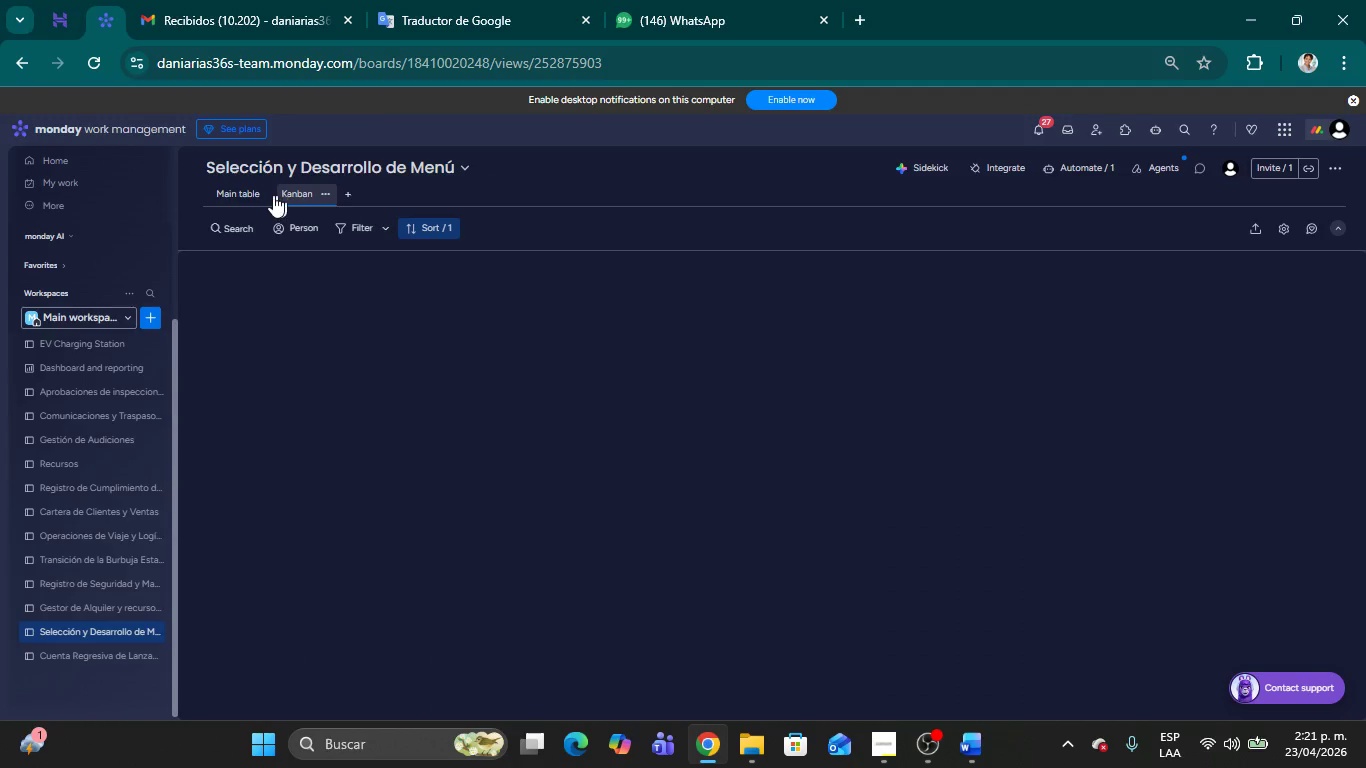 
wait(5.38)
 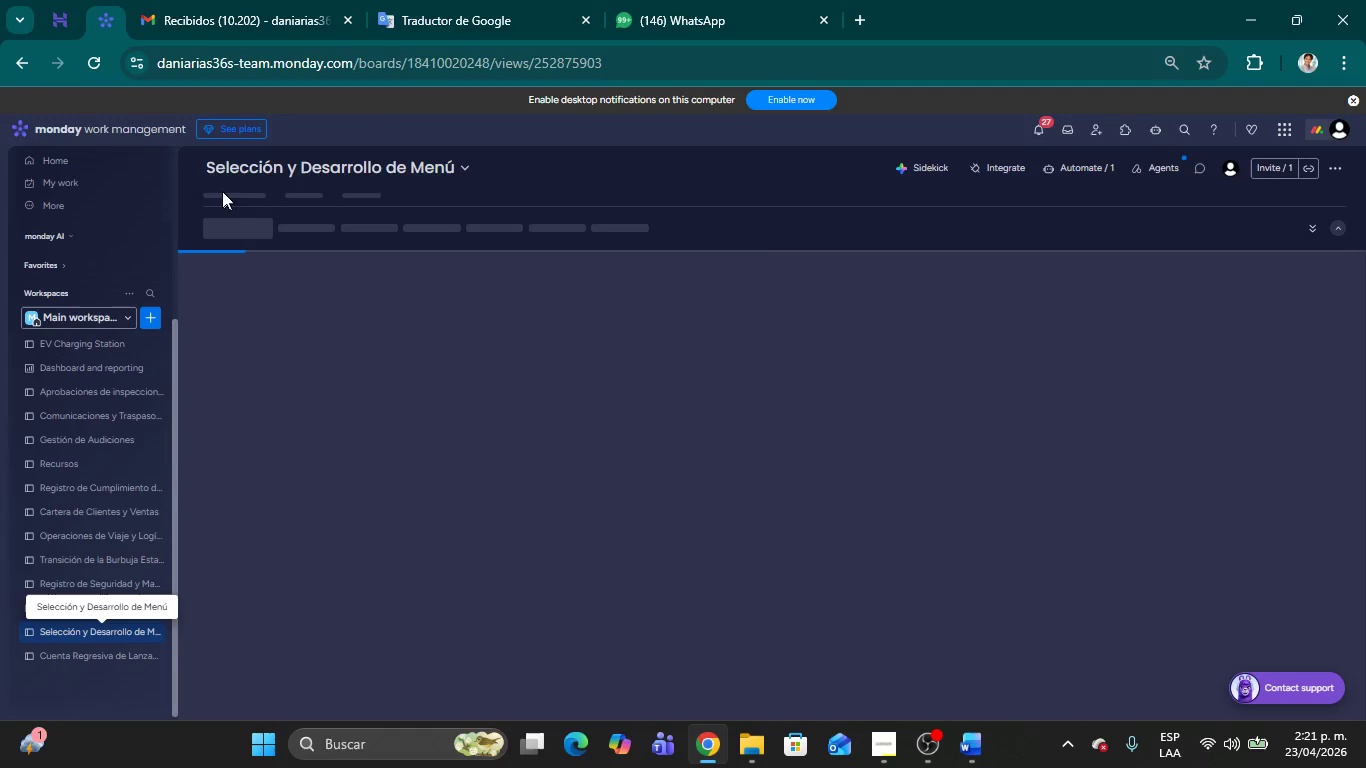 
left_click([232, 192])
 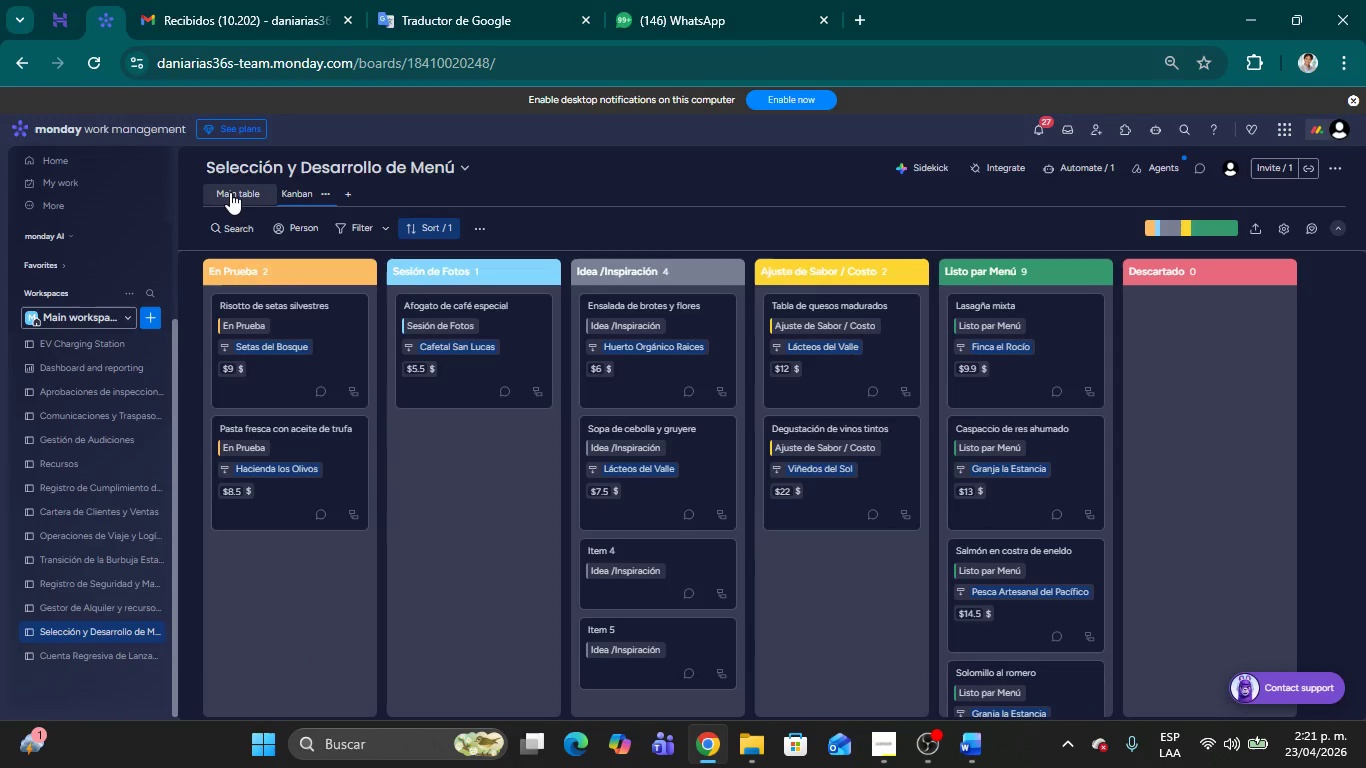 
mouse_move([240, 217])
 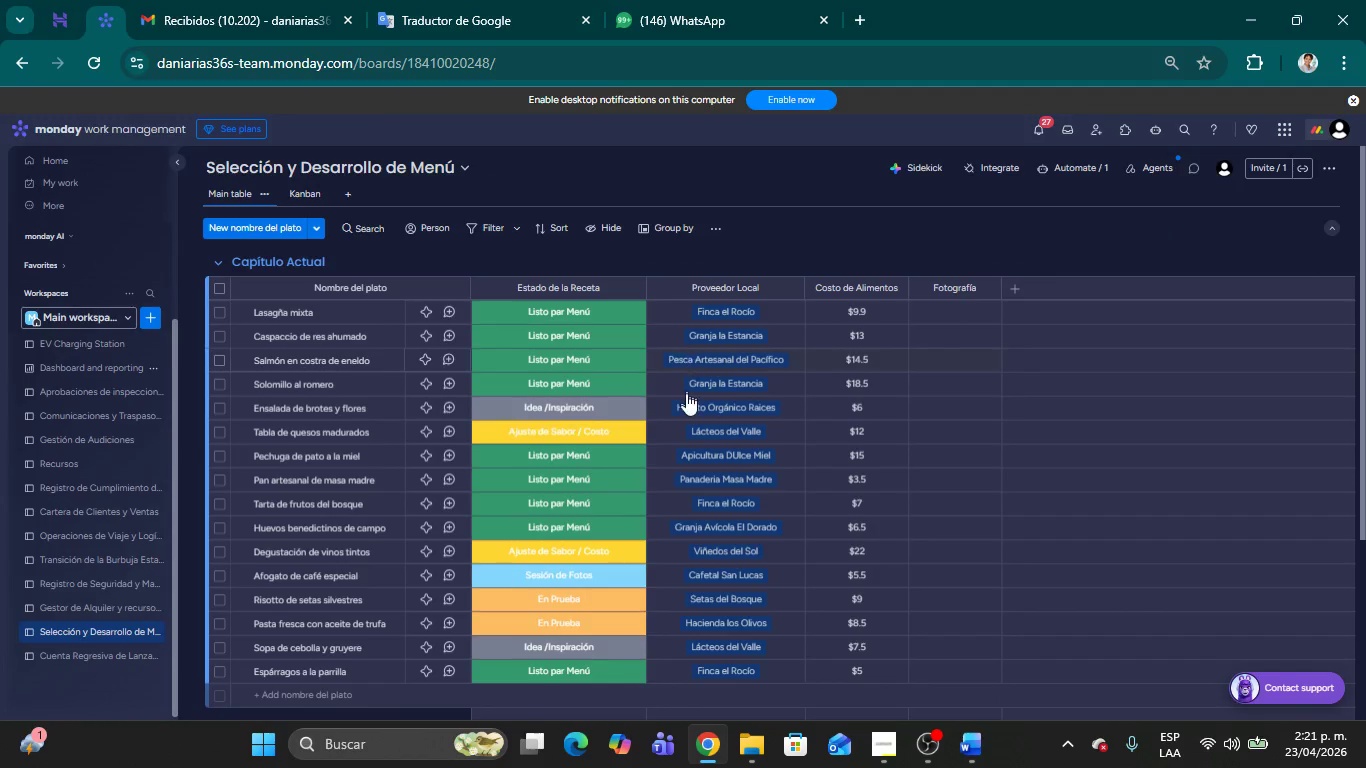 
scroll: coordinate [672, 441], scroll_direction: down, amount: 3.0
 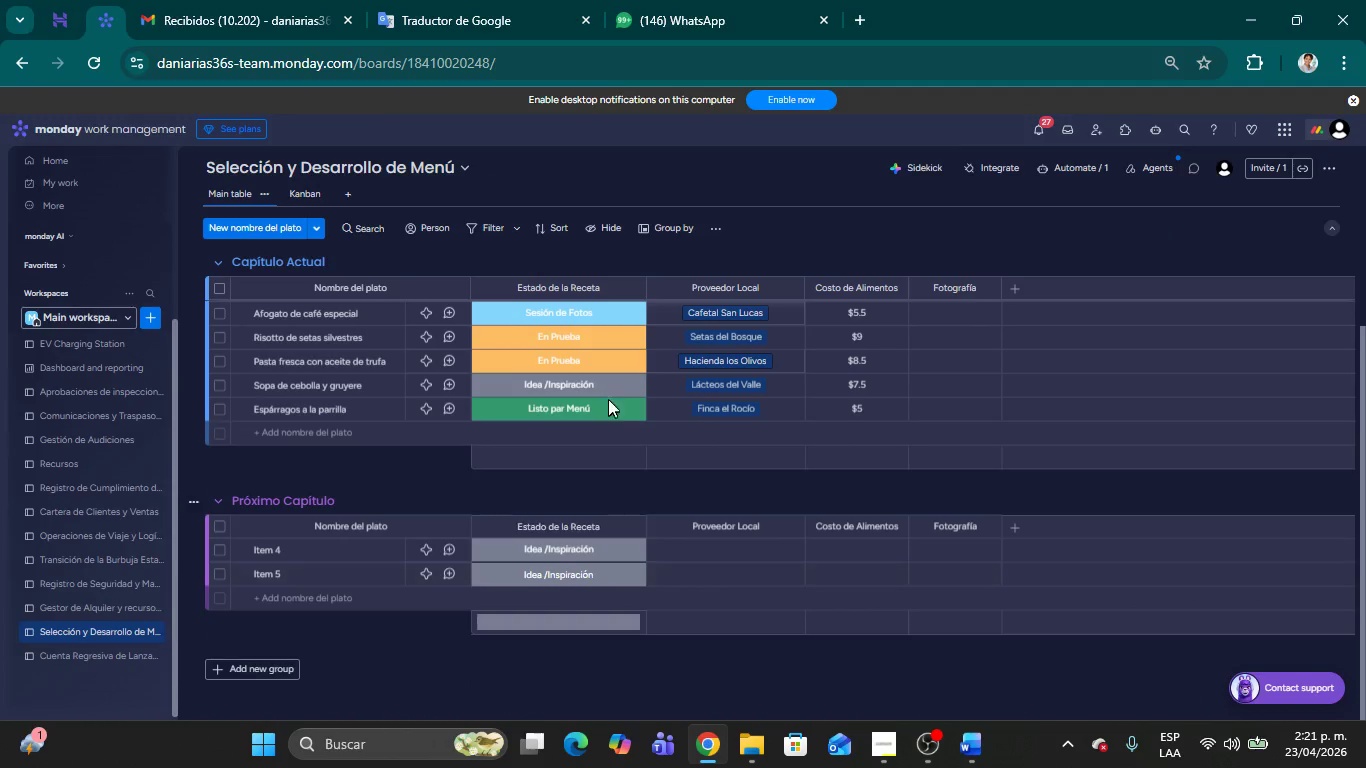 
scroll: coordinate [608, 396], scroll_direction: up, amount: 2.0
 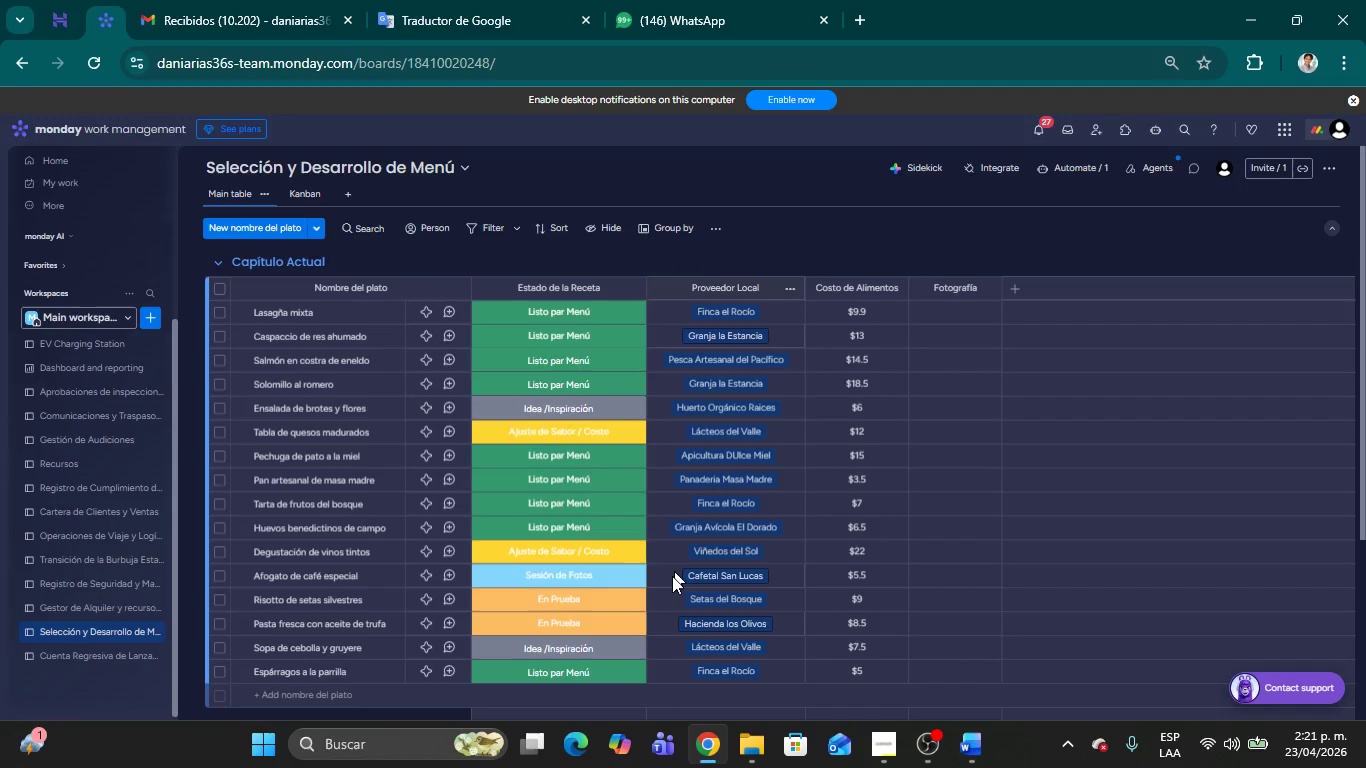 
scroll: coordinate [500, 556], scroll_direction: down, amount: 1.0
 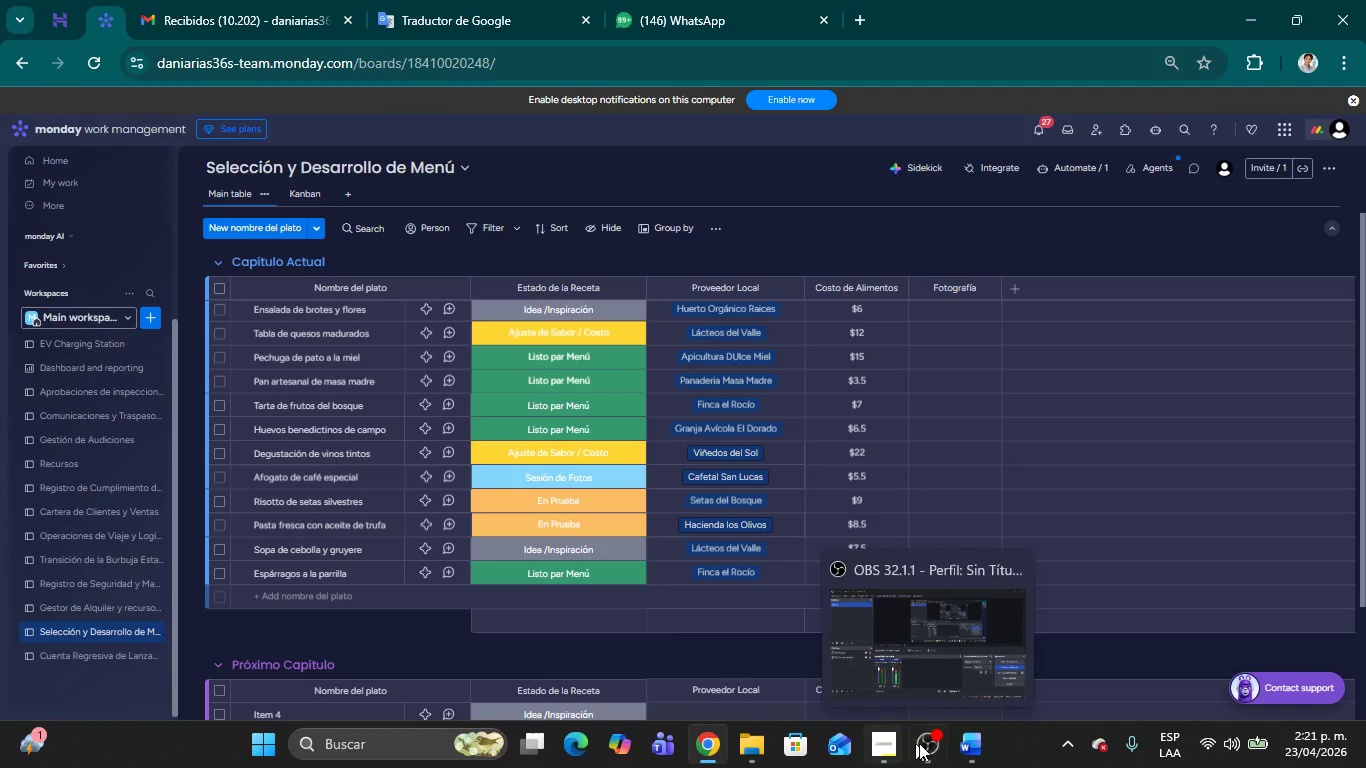 
left_click([933, 743])
 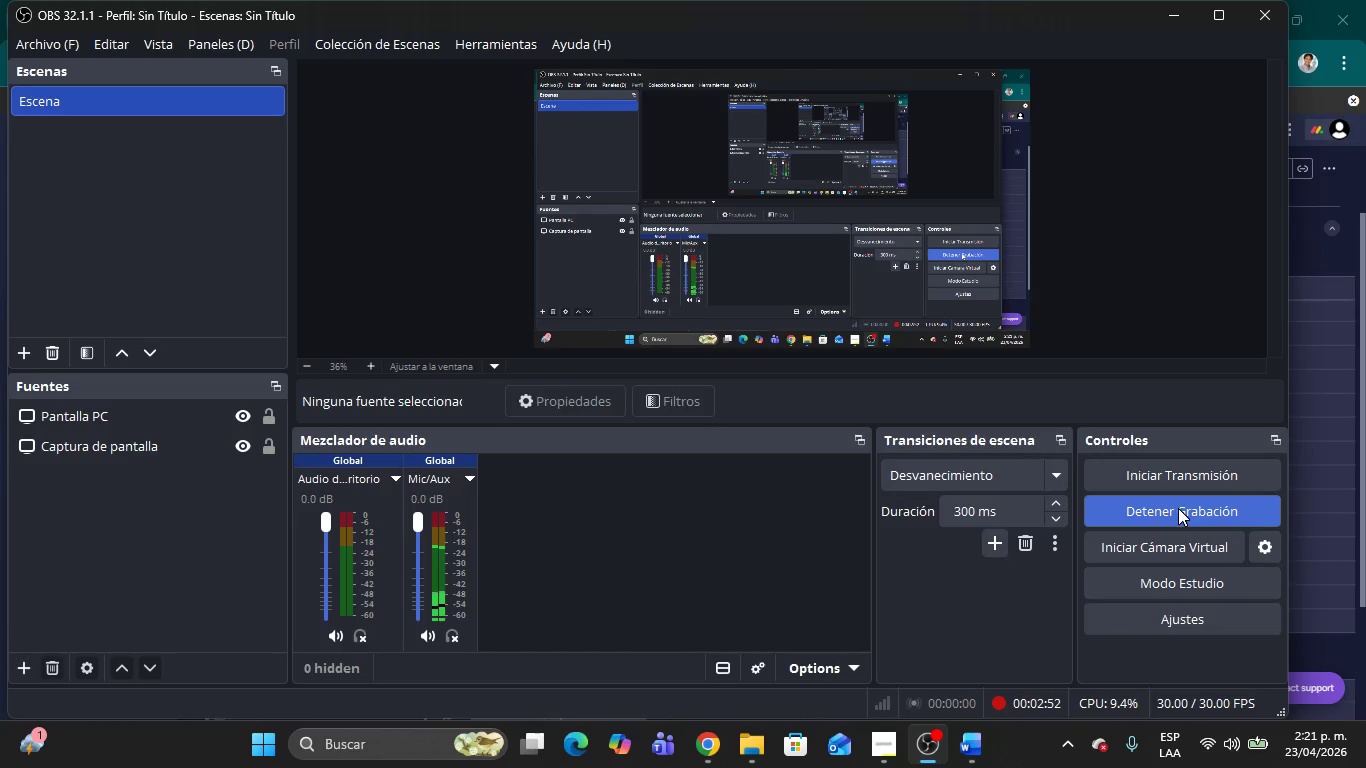 
left_click([1178, 508])
 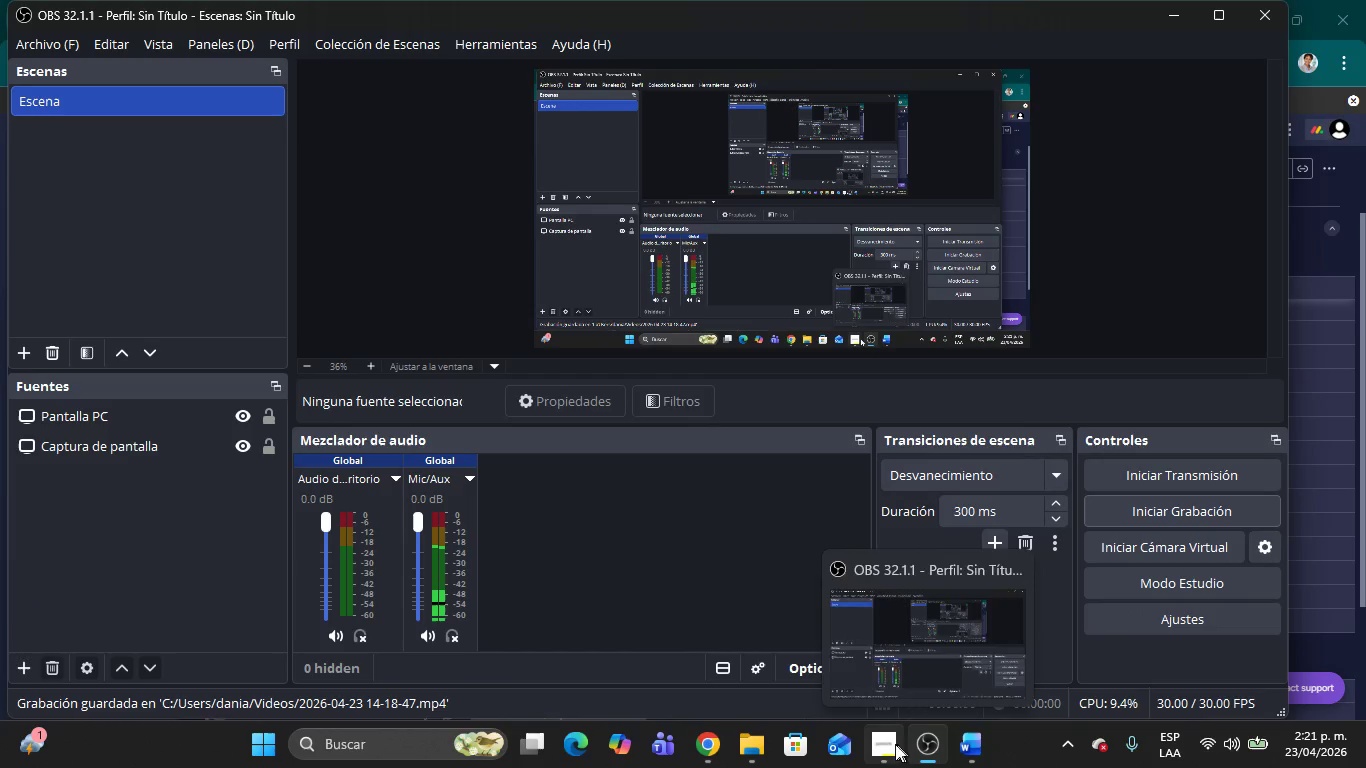 
left_click([884, 744])